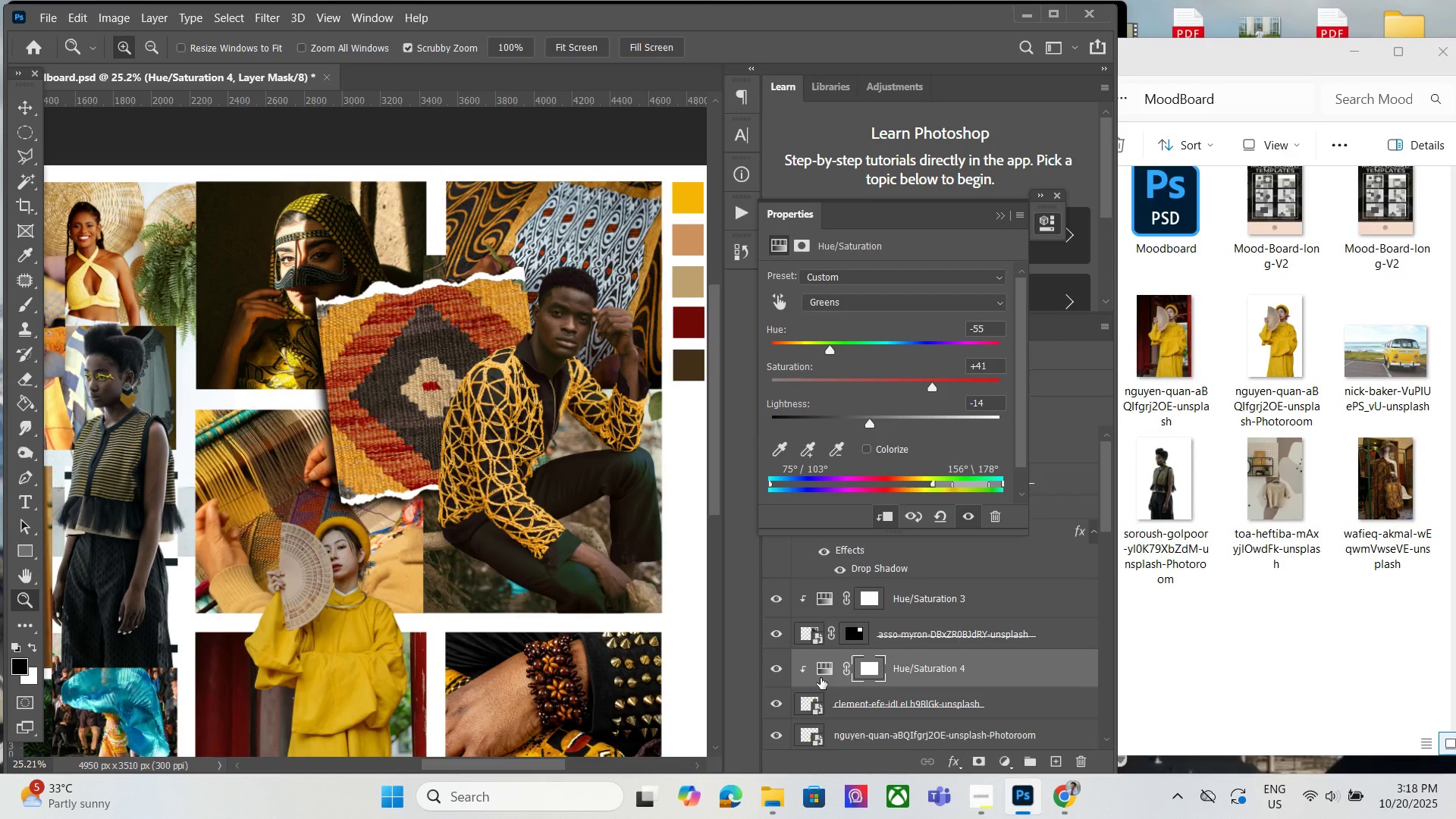 
double_click([824, 669])
 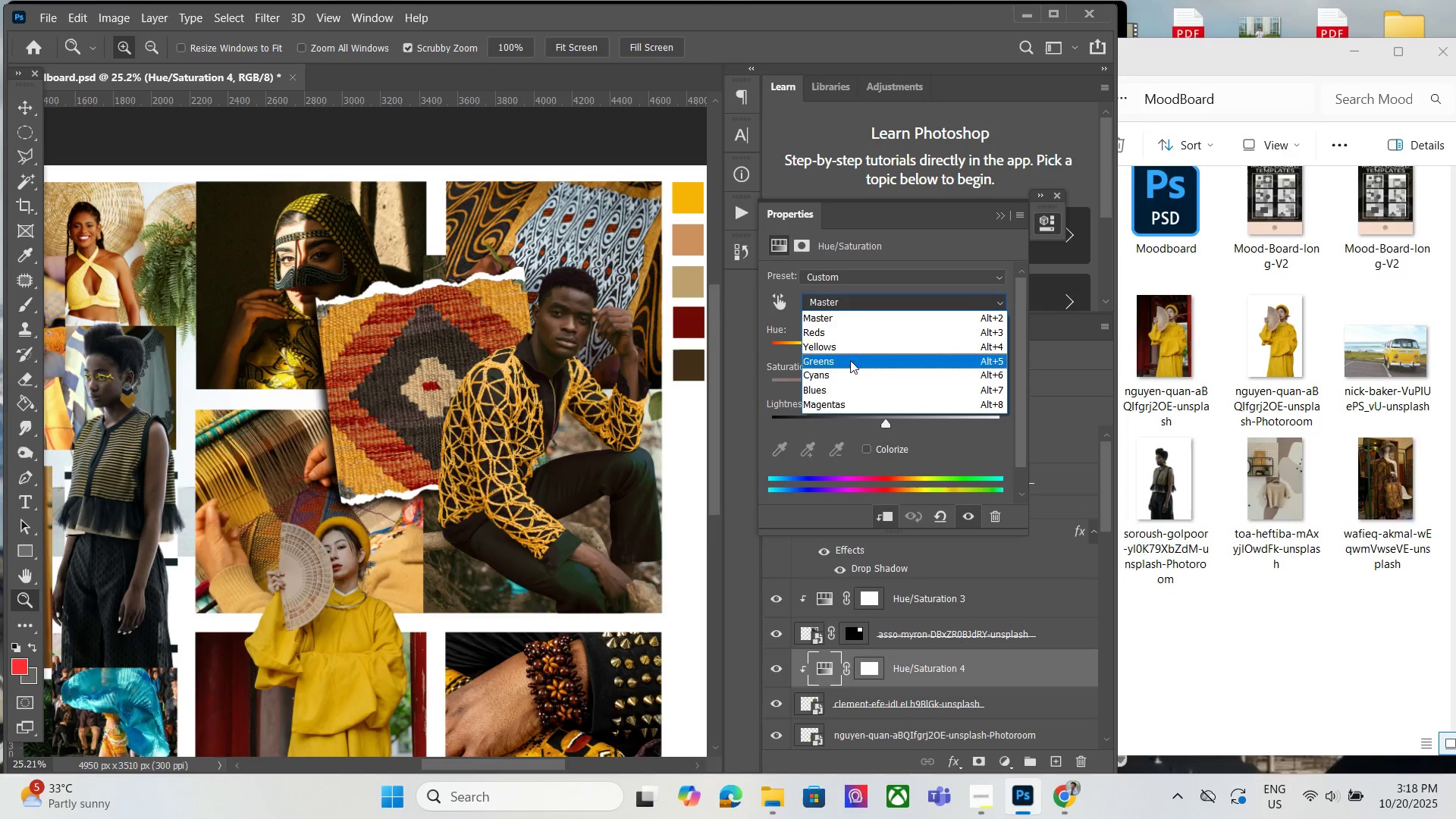 
left_click([846, 379])
 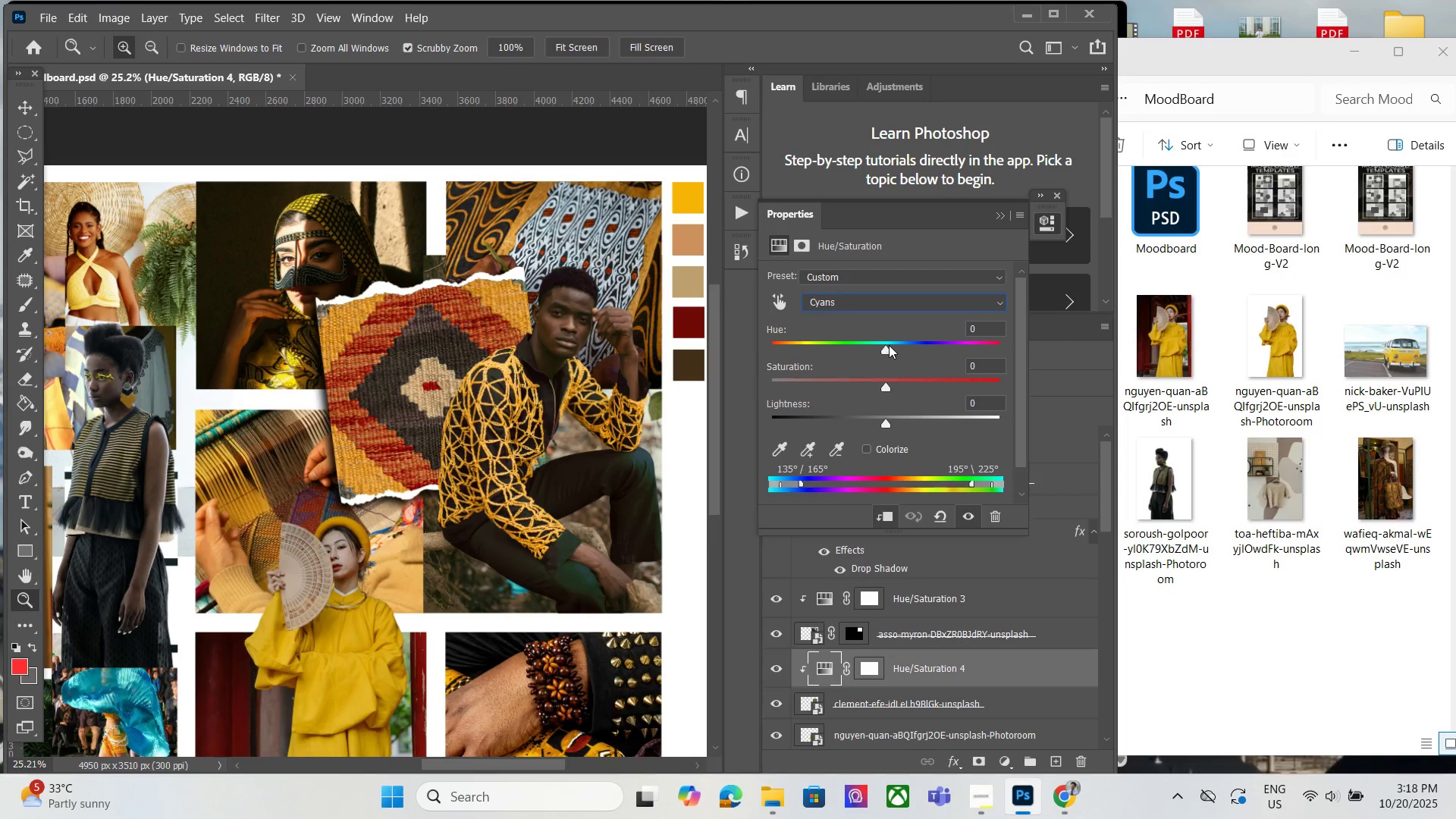 
left_click_drag(start_coordinate=[882, 342], to_coordinate=[796, 354])
 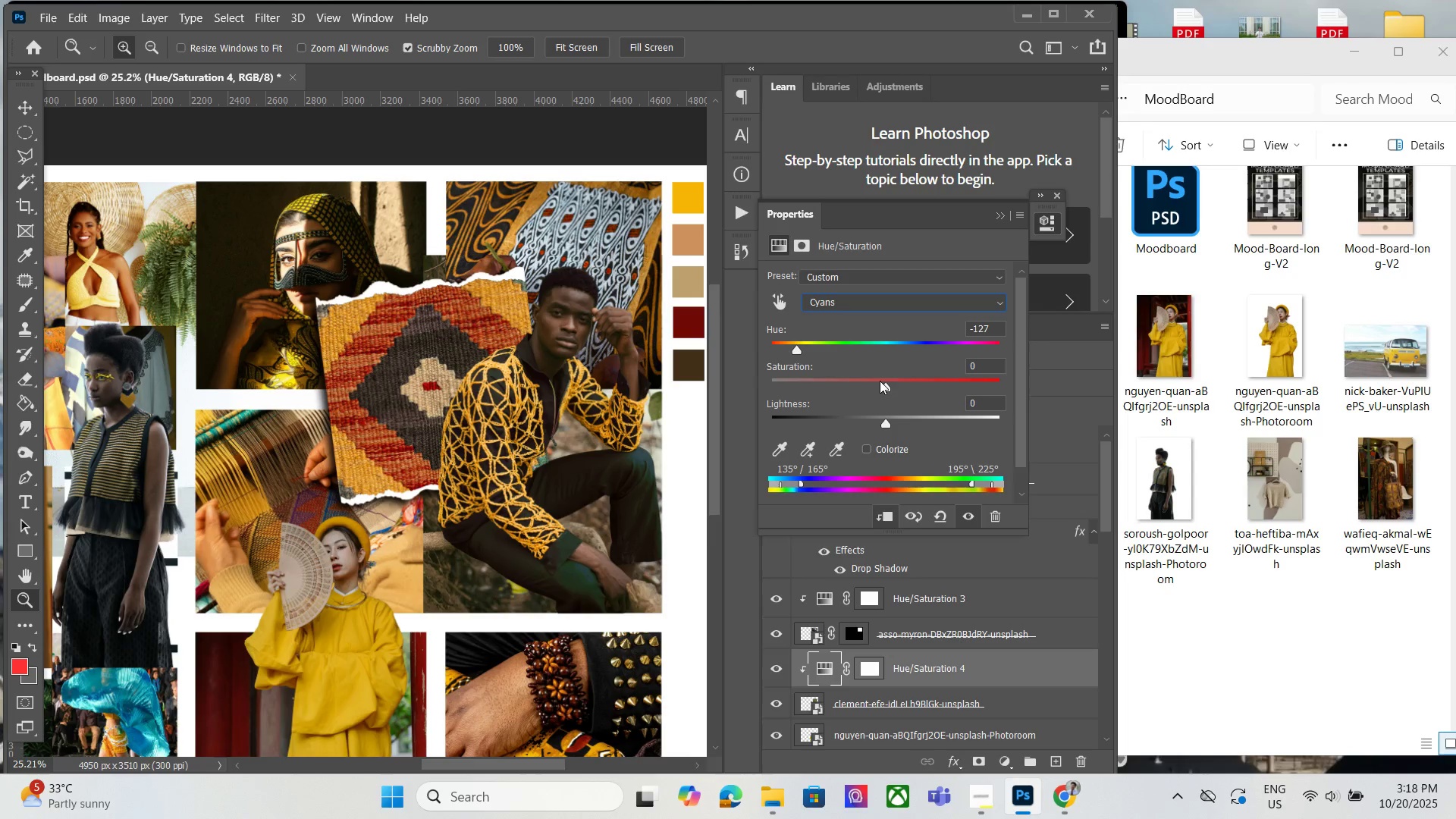 
left_click_drag(start_coordinate=[884, 386], to_coordinate=[956, 380])
 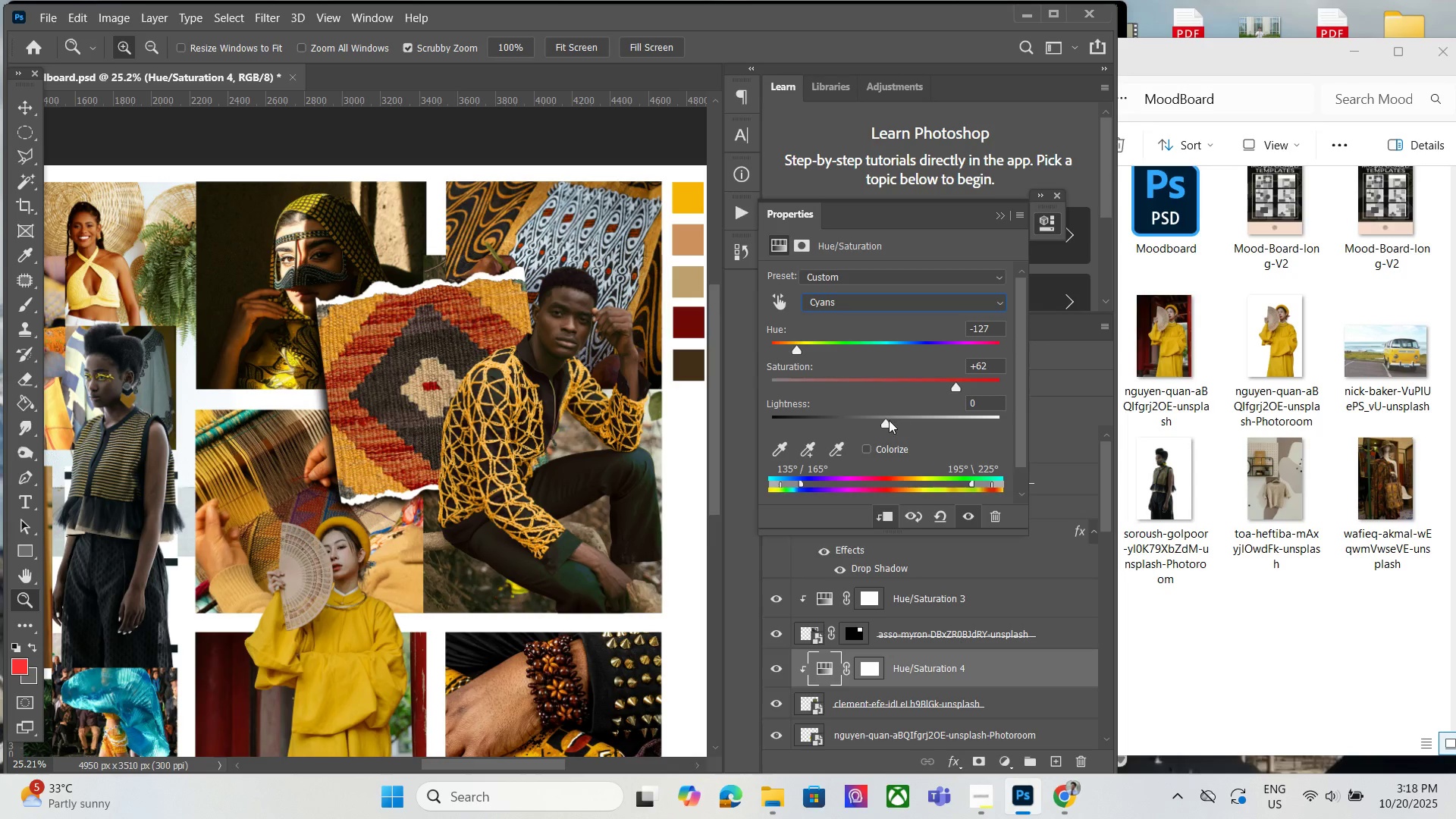 
left_click_drag(start_coordinate=[886, 420], to_coordinate=[839, 416])
 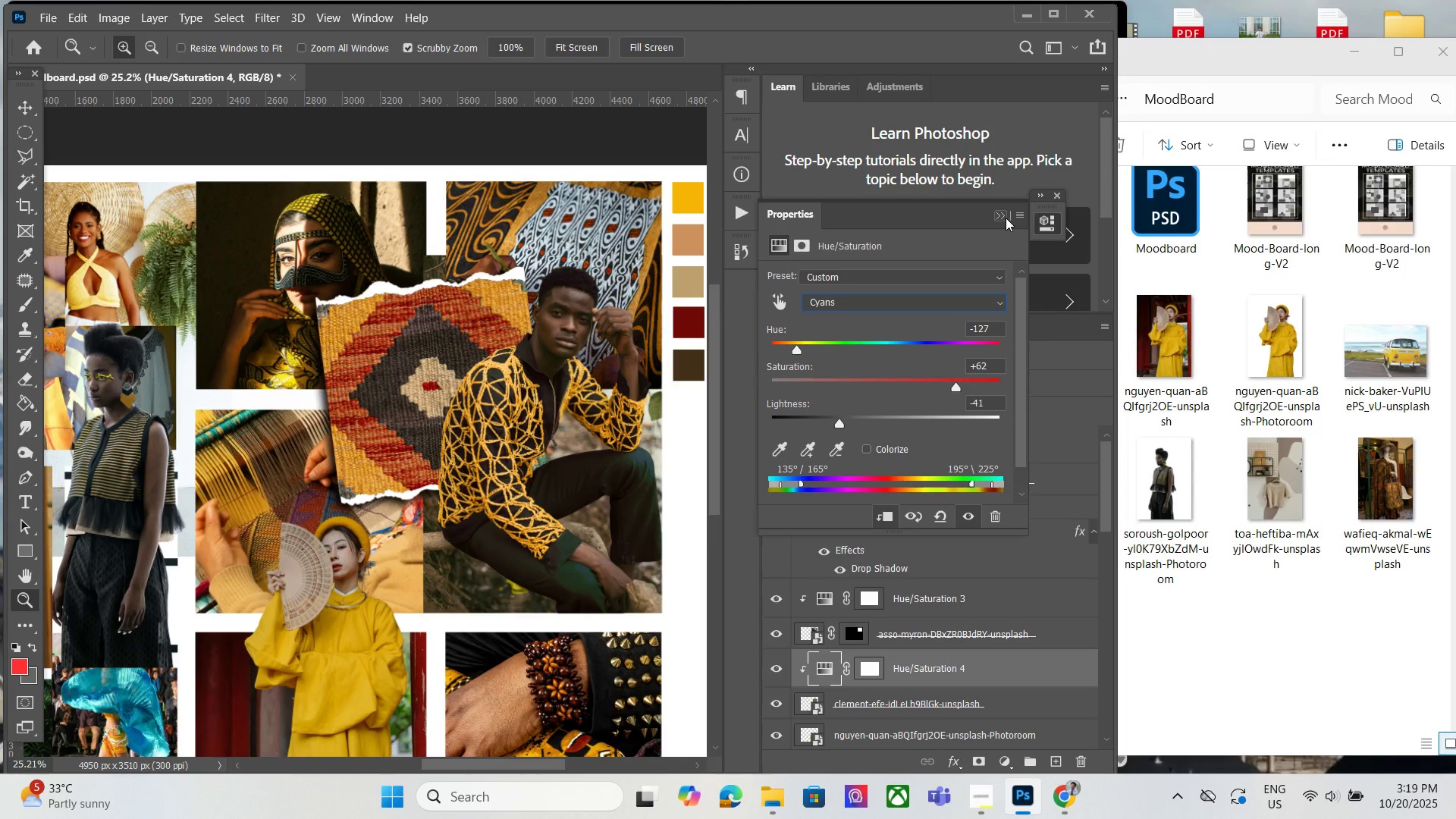 
left_click([1002, 215])
 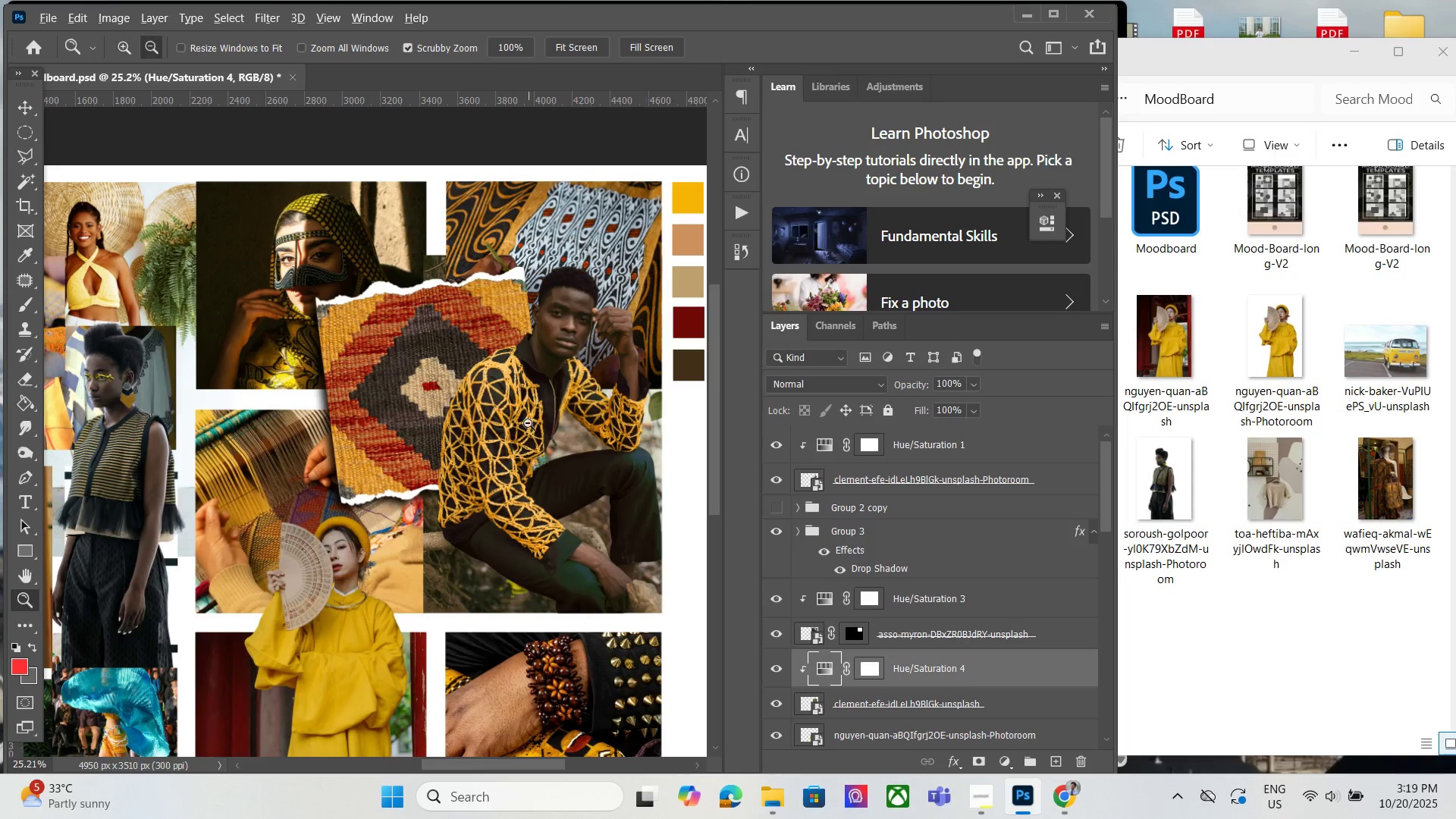 
hold_key(key=AltLeft, duration=0.51)
scroll: coordinate [528, 423], scroll_direction: down, amount: 5.0
 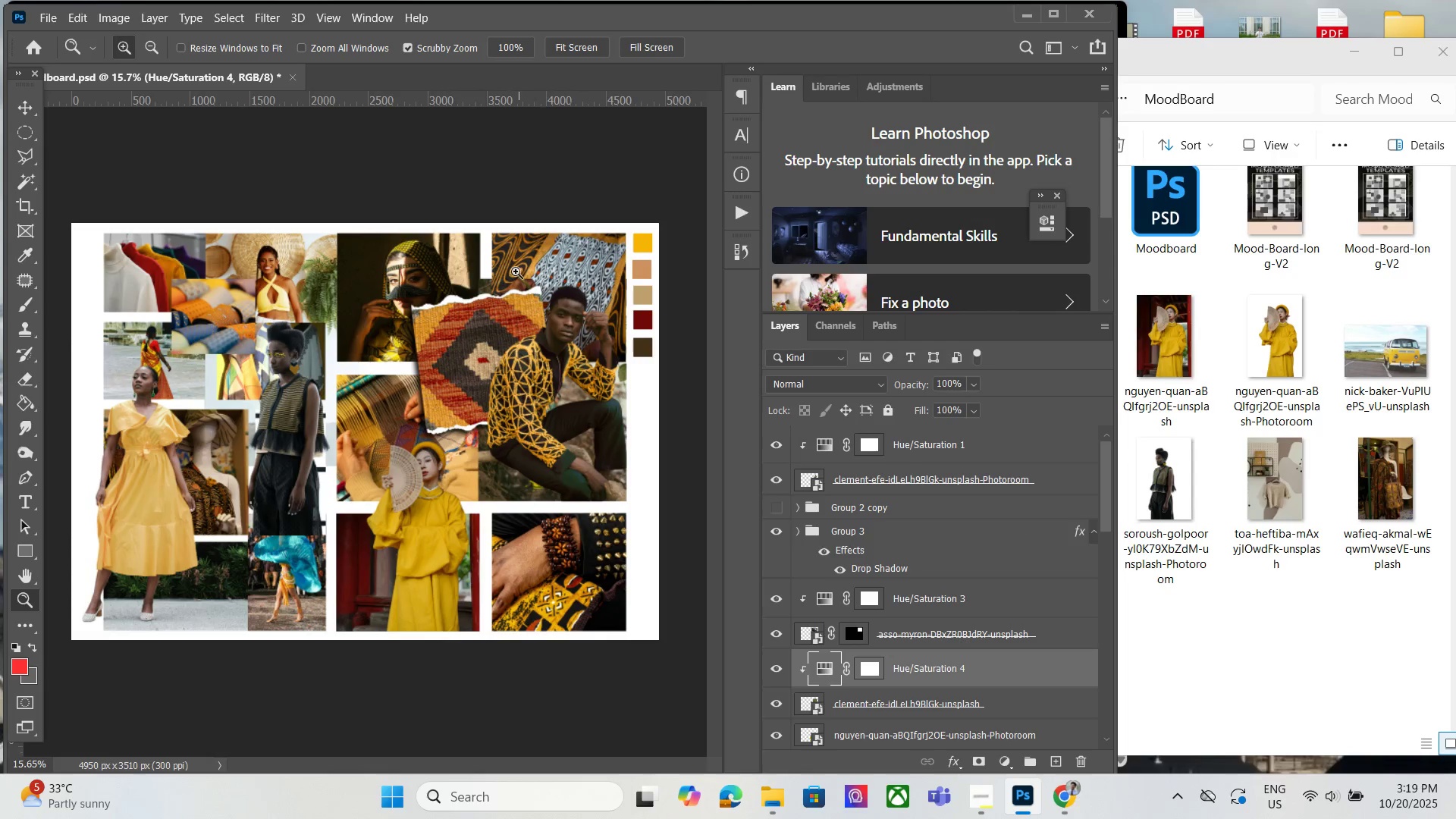 
wait(6.22)
 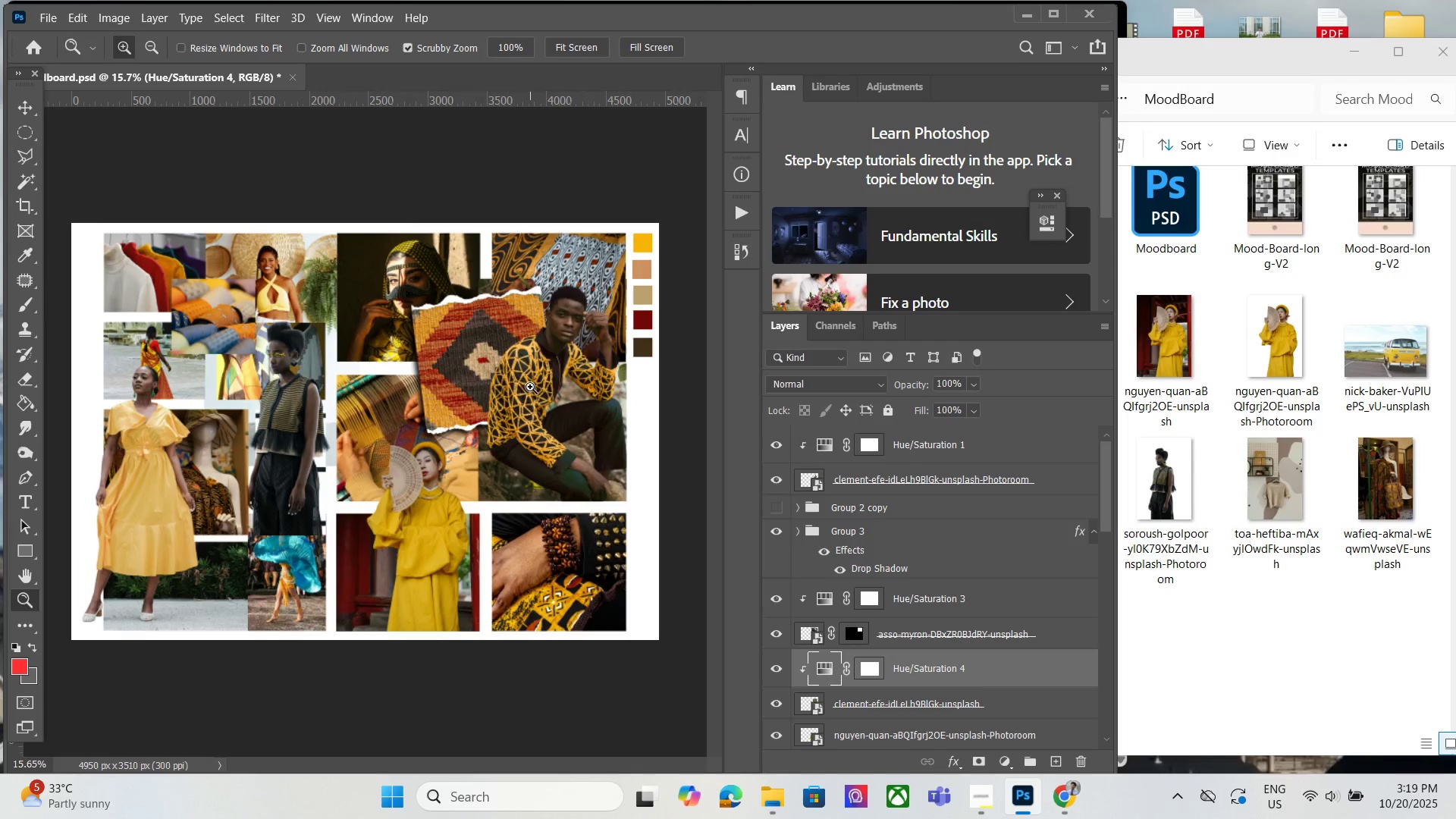 
hold_key(key=AltLeft, duration=1.53)
scroll: coordinate [188, 681], scroll_direction: up, amount: 6.0
 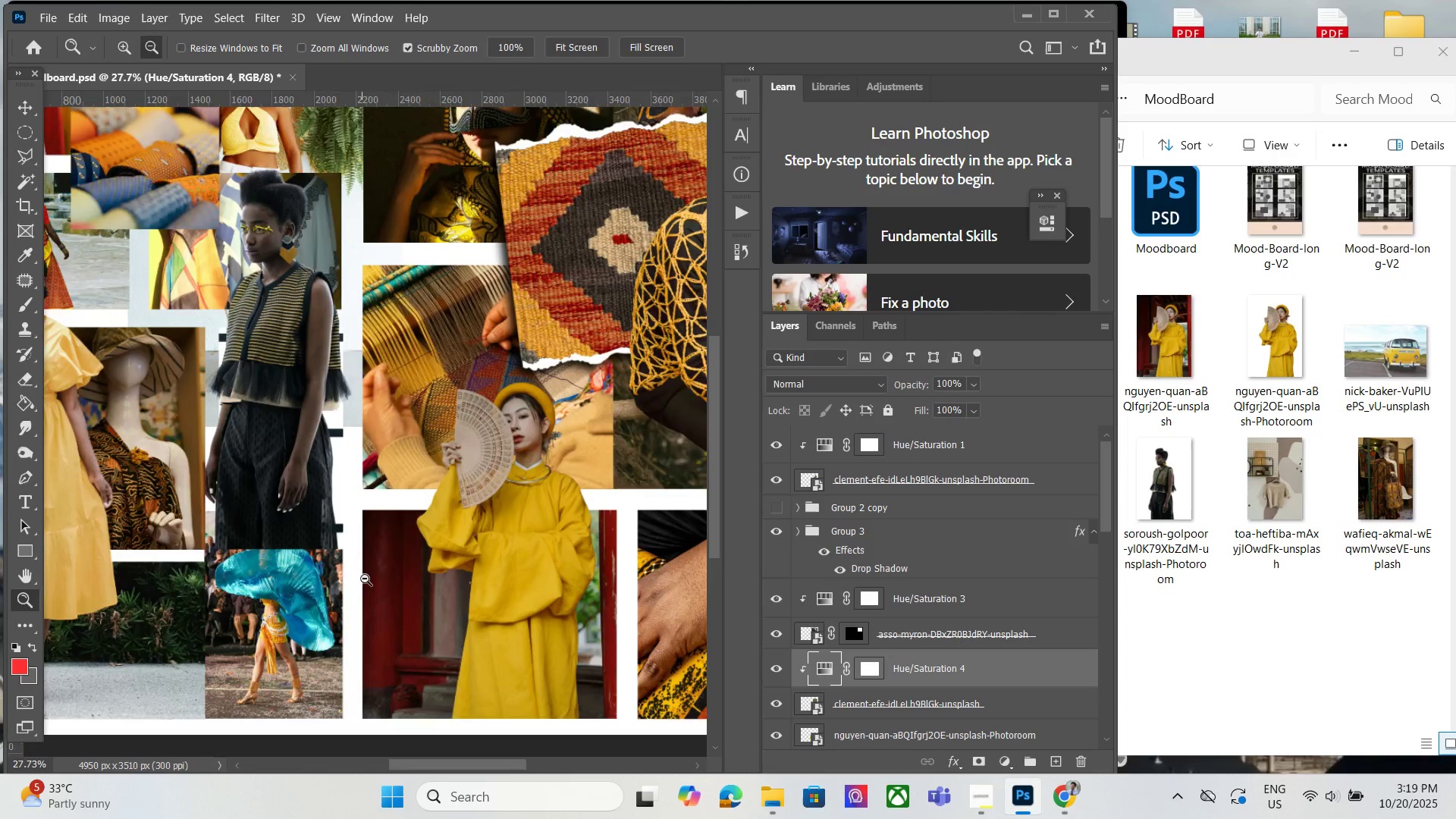 
scroll: coordinate [370, 586], scroll_direction: down, amount: 6.0
 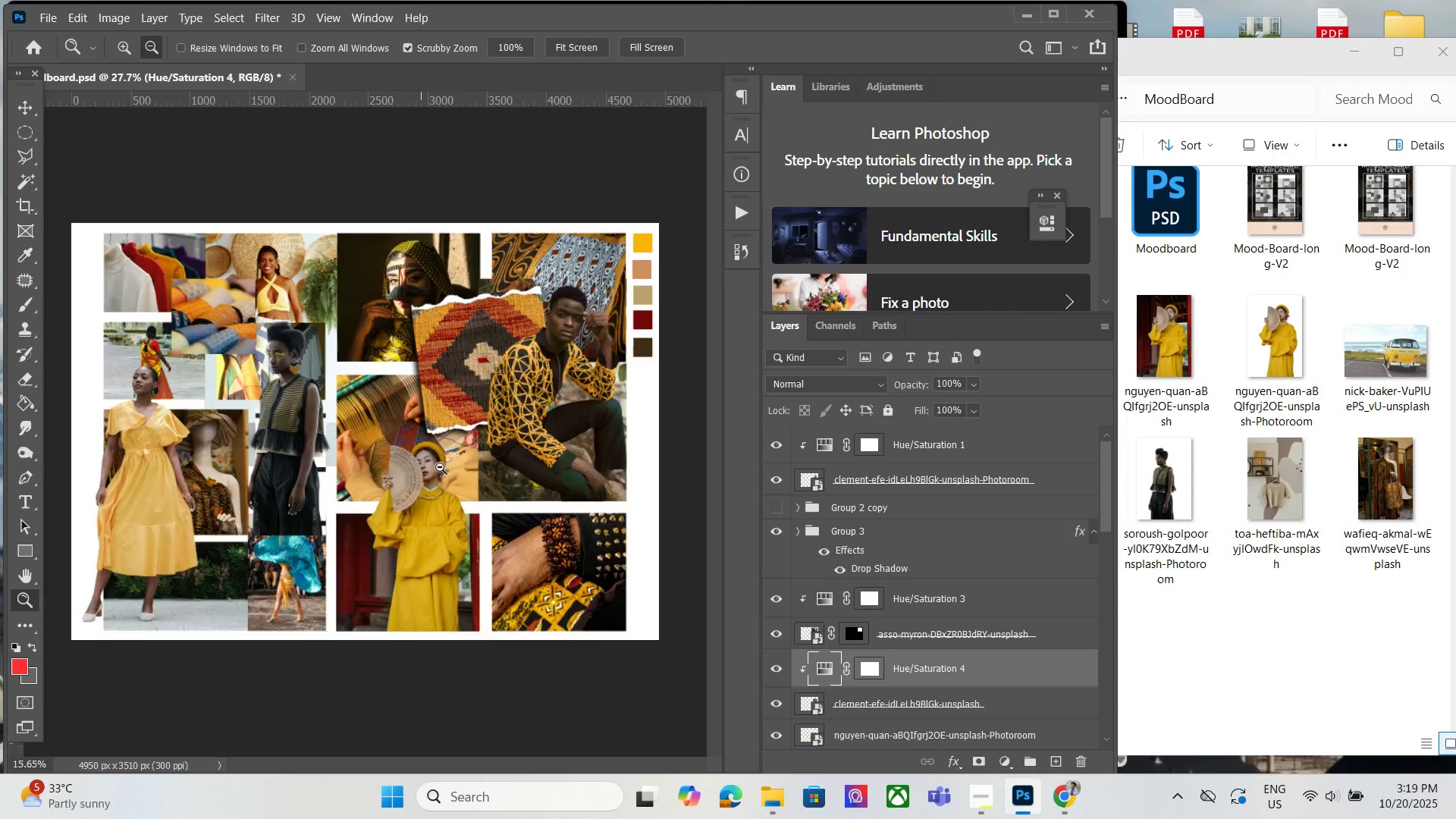 
hold_key(key=AltLeft, duration=1.51)
scroll: coordinate [537, 262], scroll_direction: up, amount: 4.0
 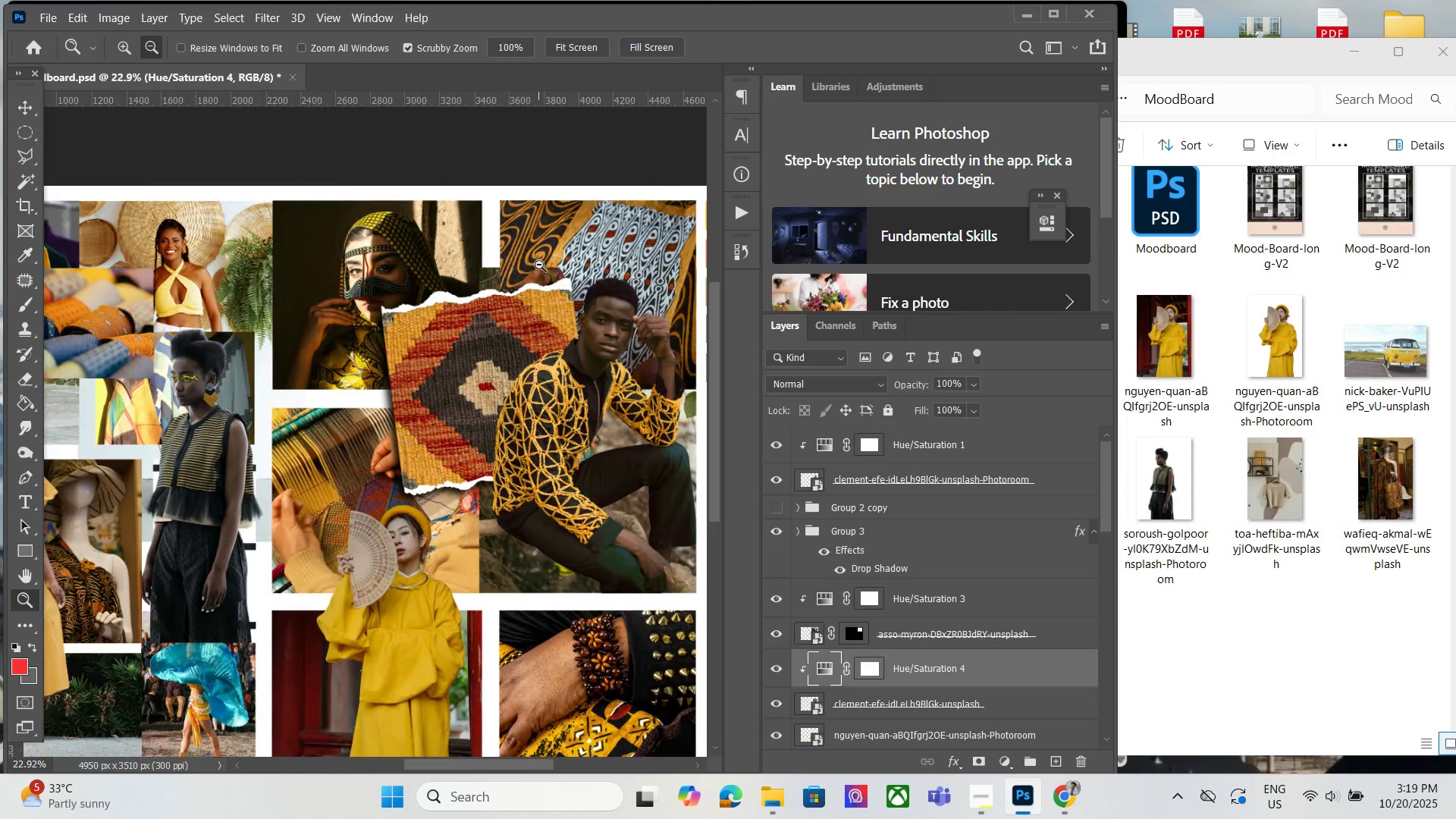 
hold_key(key=AltLeft, duration=1.51)
scroll: coordinate [557, 291], scroll_direction: down, amount: 3.0
 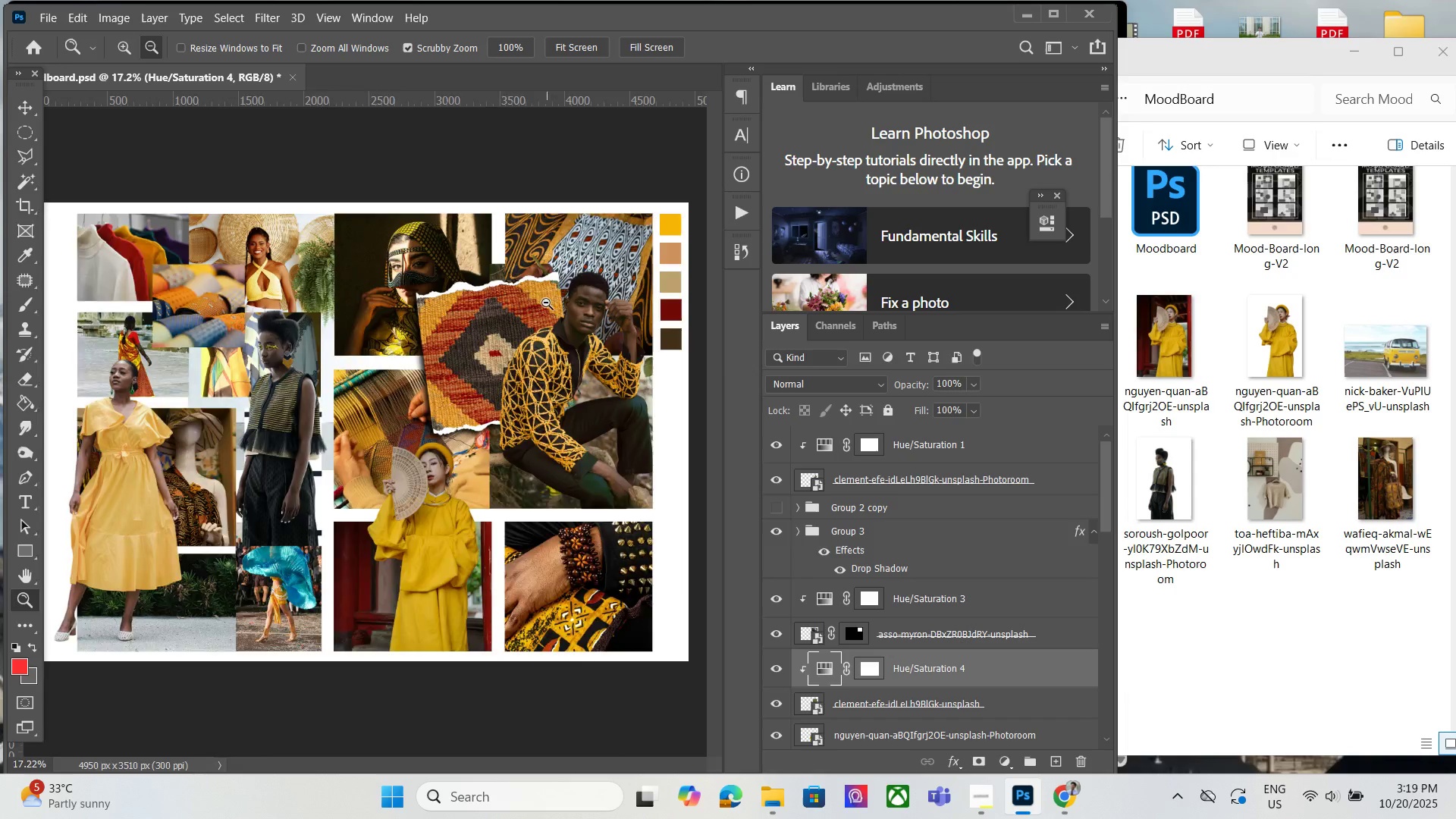 
scroll: coordinate [526, 297], scroll_direction: up, amount: 4.0
 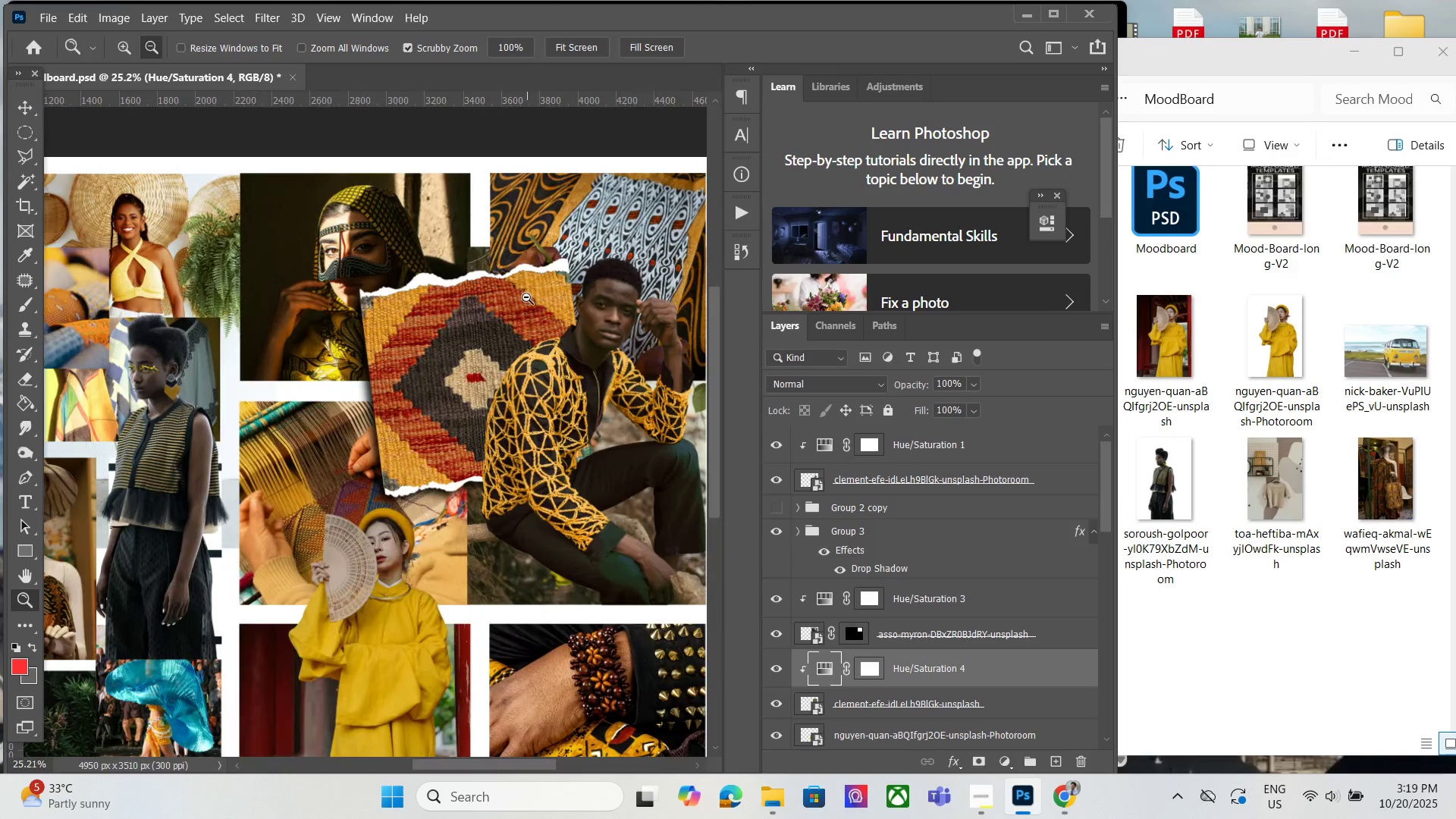 
hold_key(key=AltLeft, duration=0.91)
 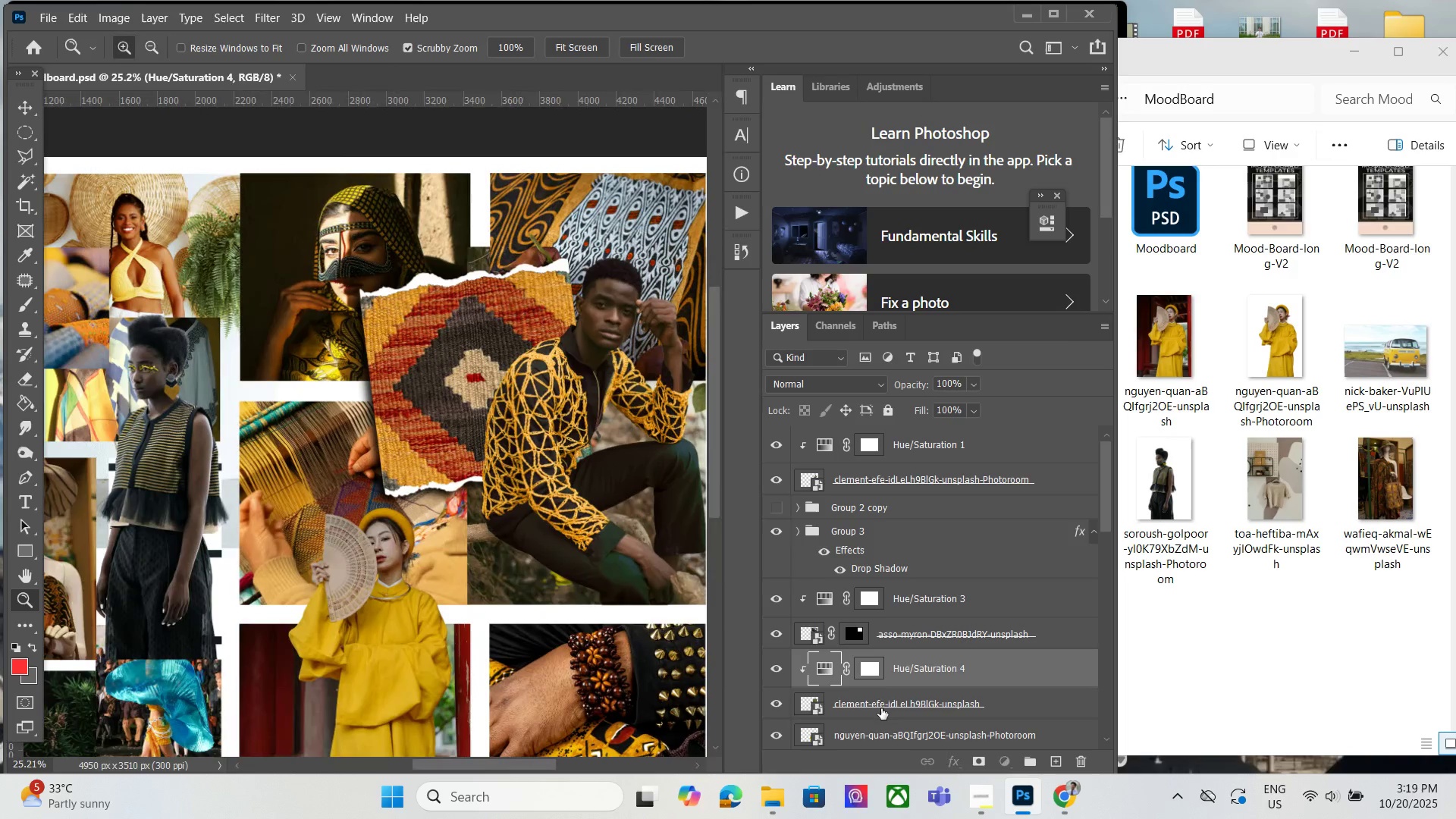 
left_click([881, 708])
 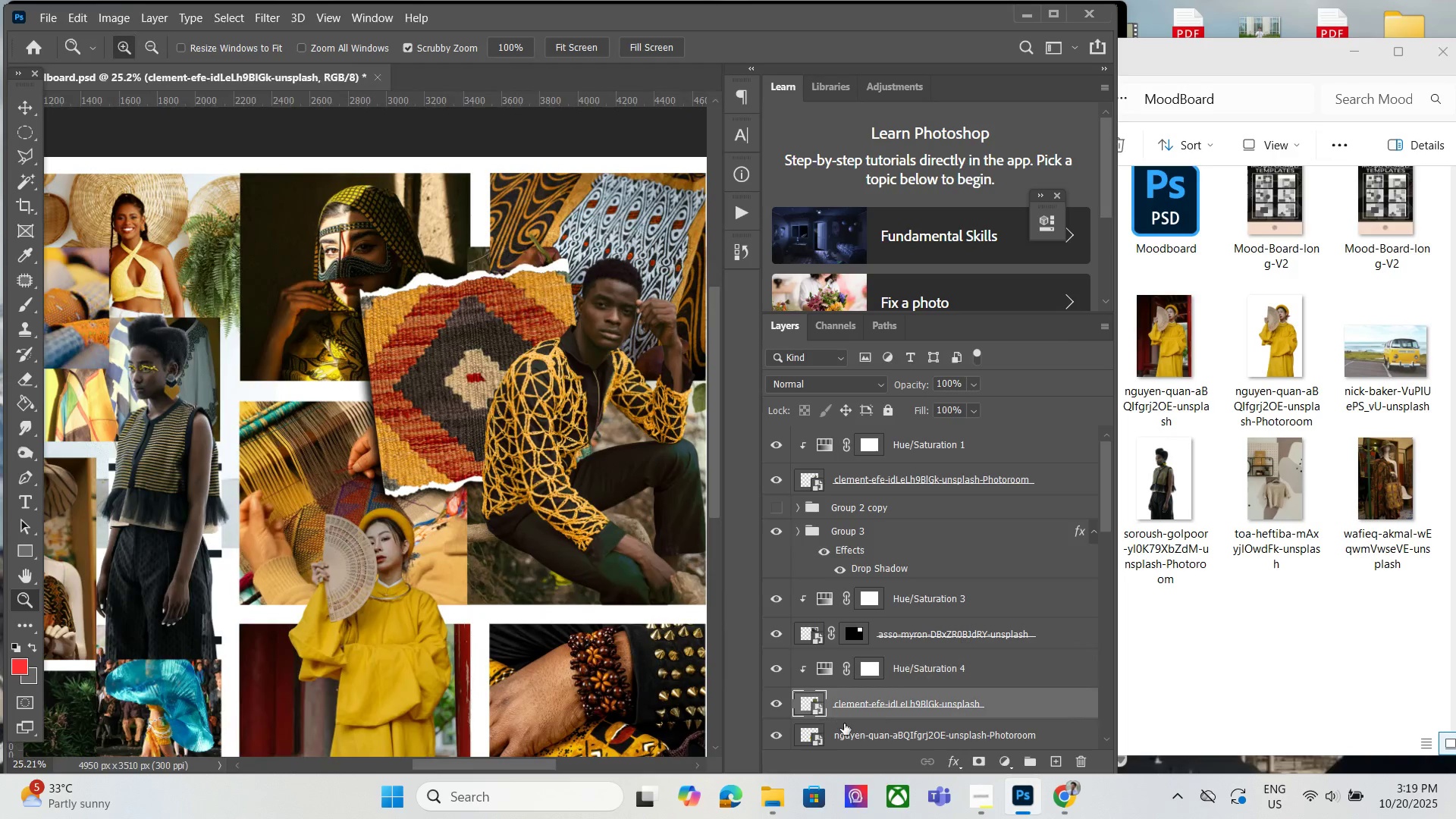 
left_click([843, 730])
 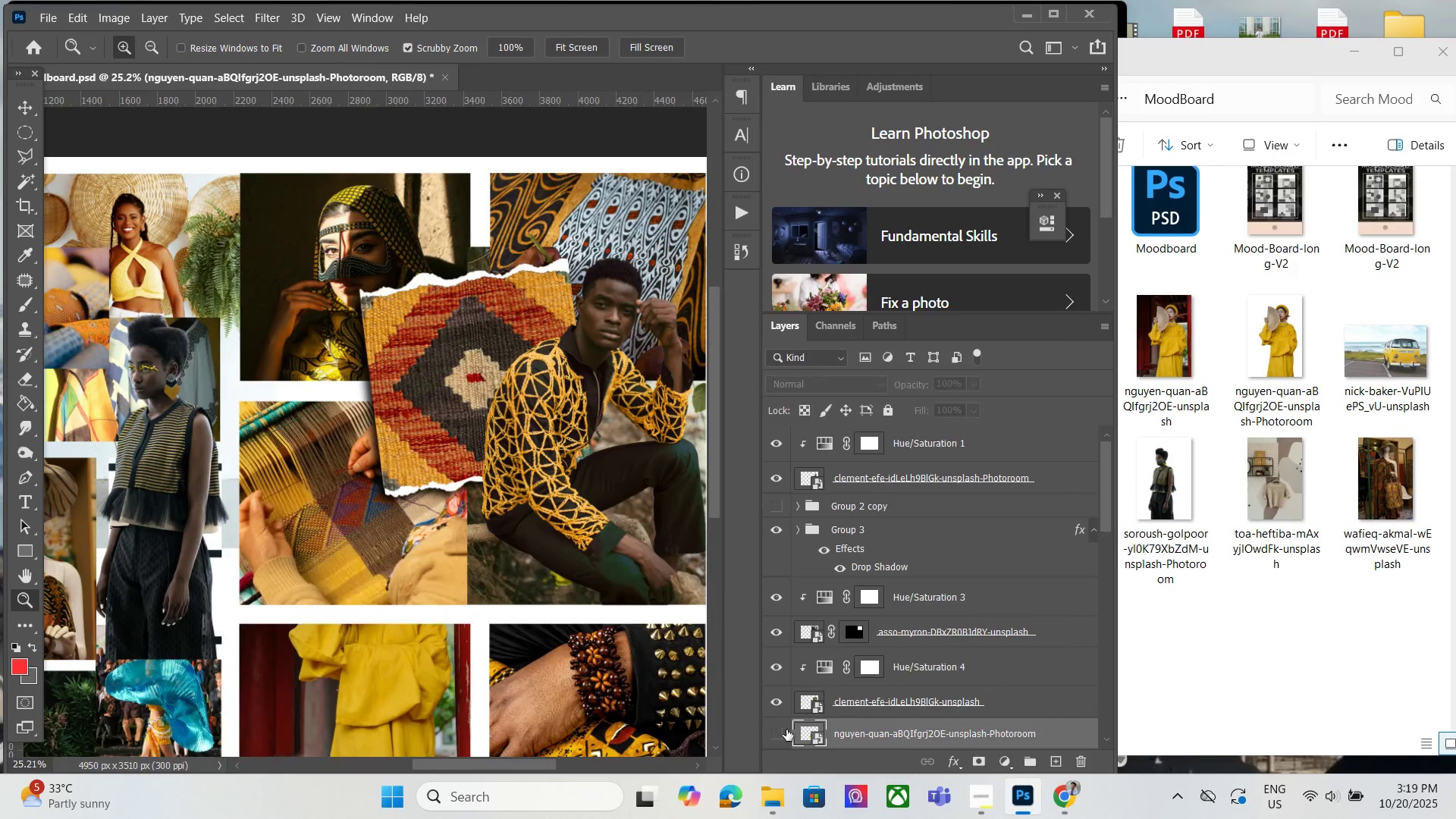 
double_click([786, 730])
 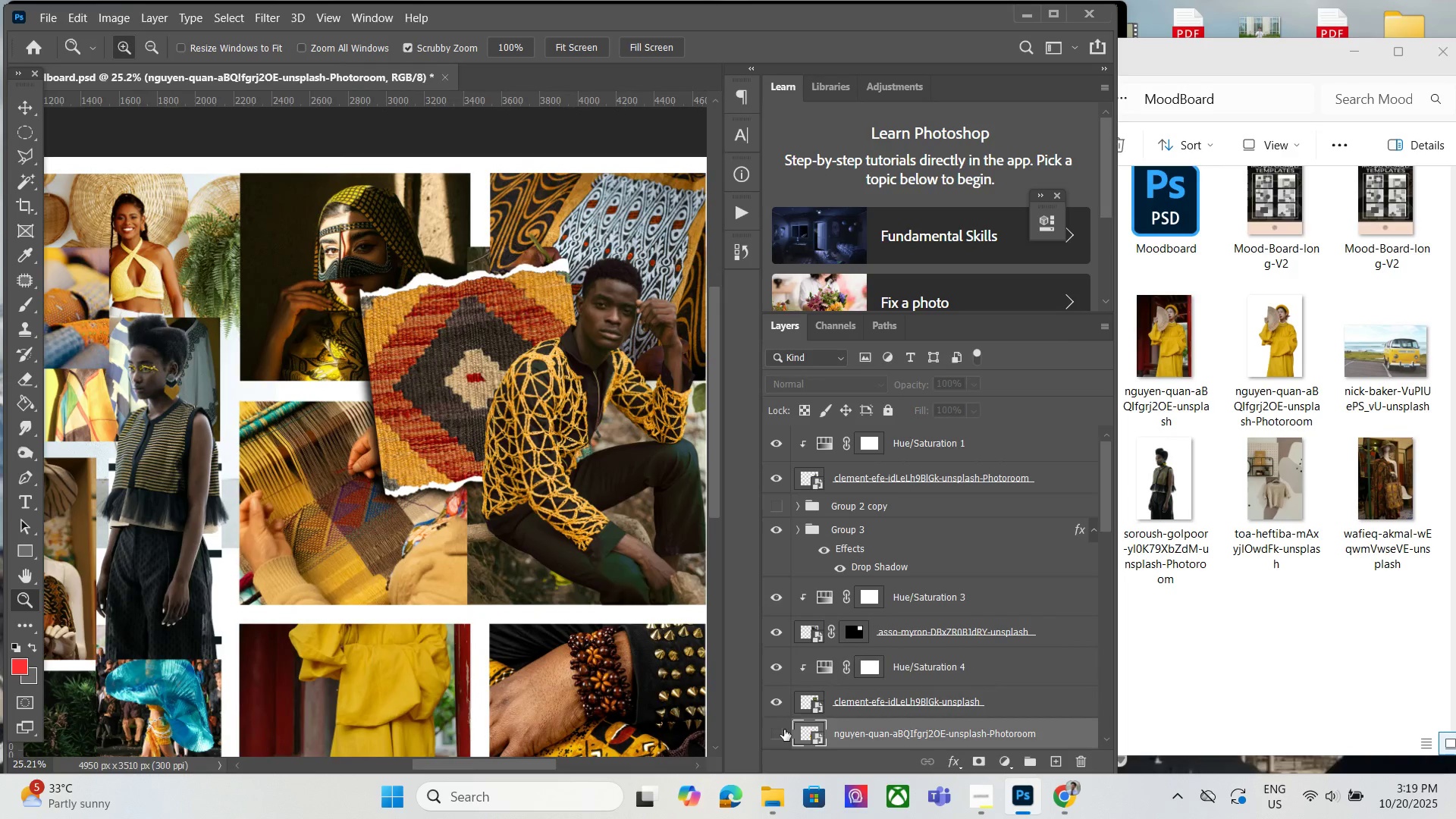 
double_click([784, 730])
 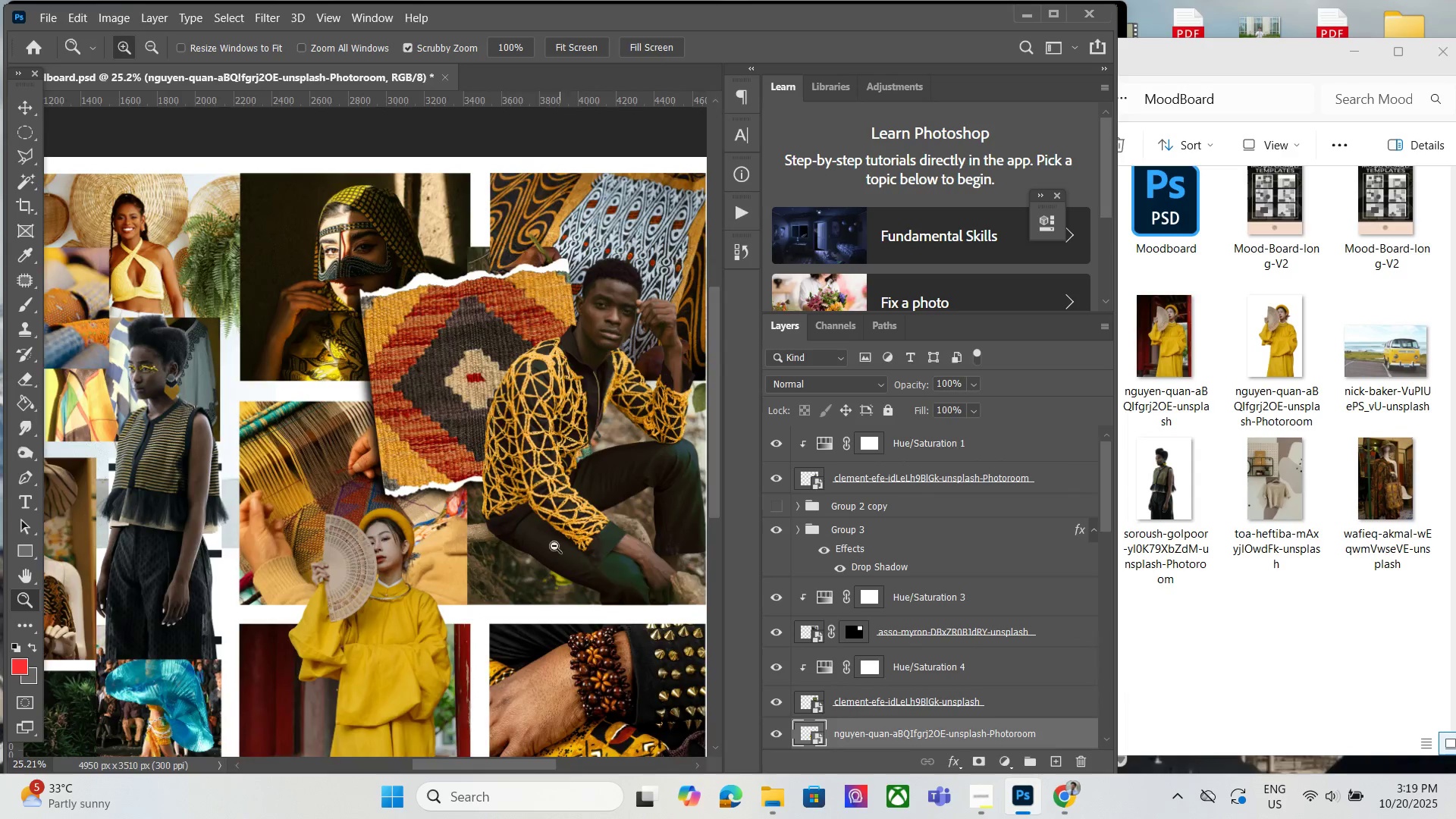 
hold_key(key=AltLeft, duration=0.92)
scroll: coordinate [554, 546], scroll_direction: down, amount: 4.0
 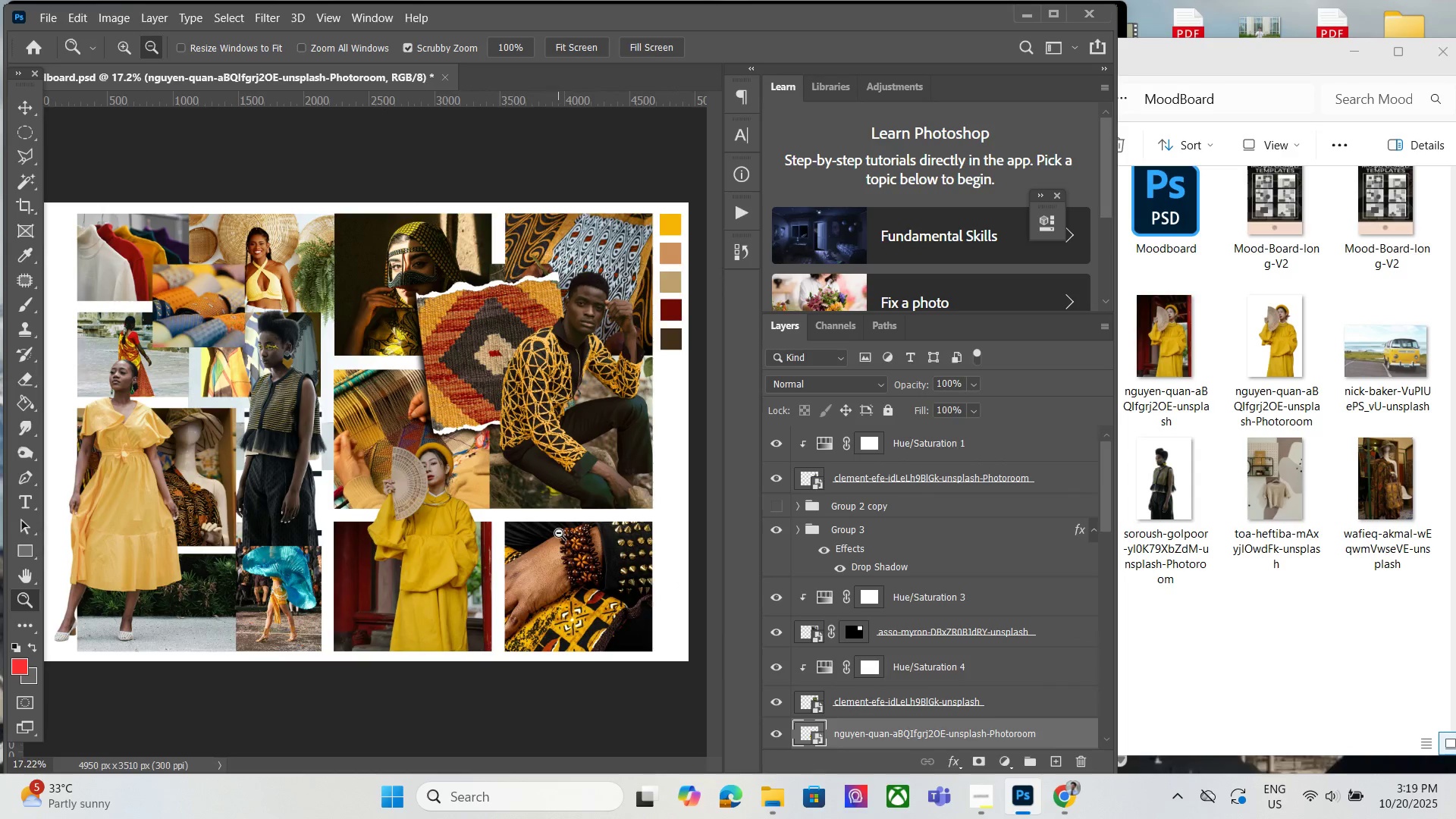 
scroll: coordinate [557, 540], scroll_direction: up, amount: 3.0
 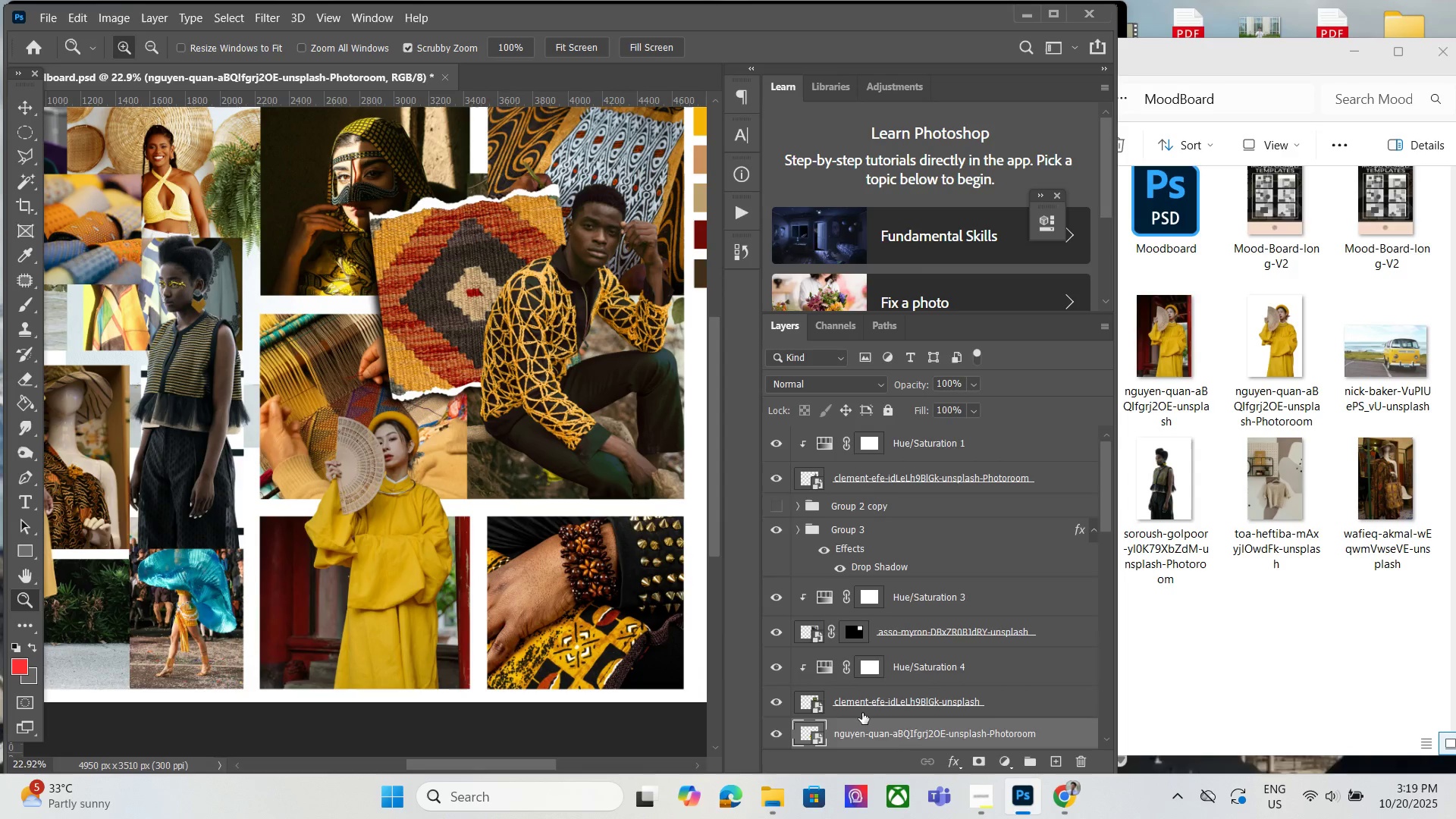 
scroll: coordinate [863, 710], scroll_direction: down, amount: 2.0
 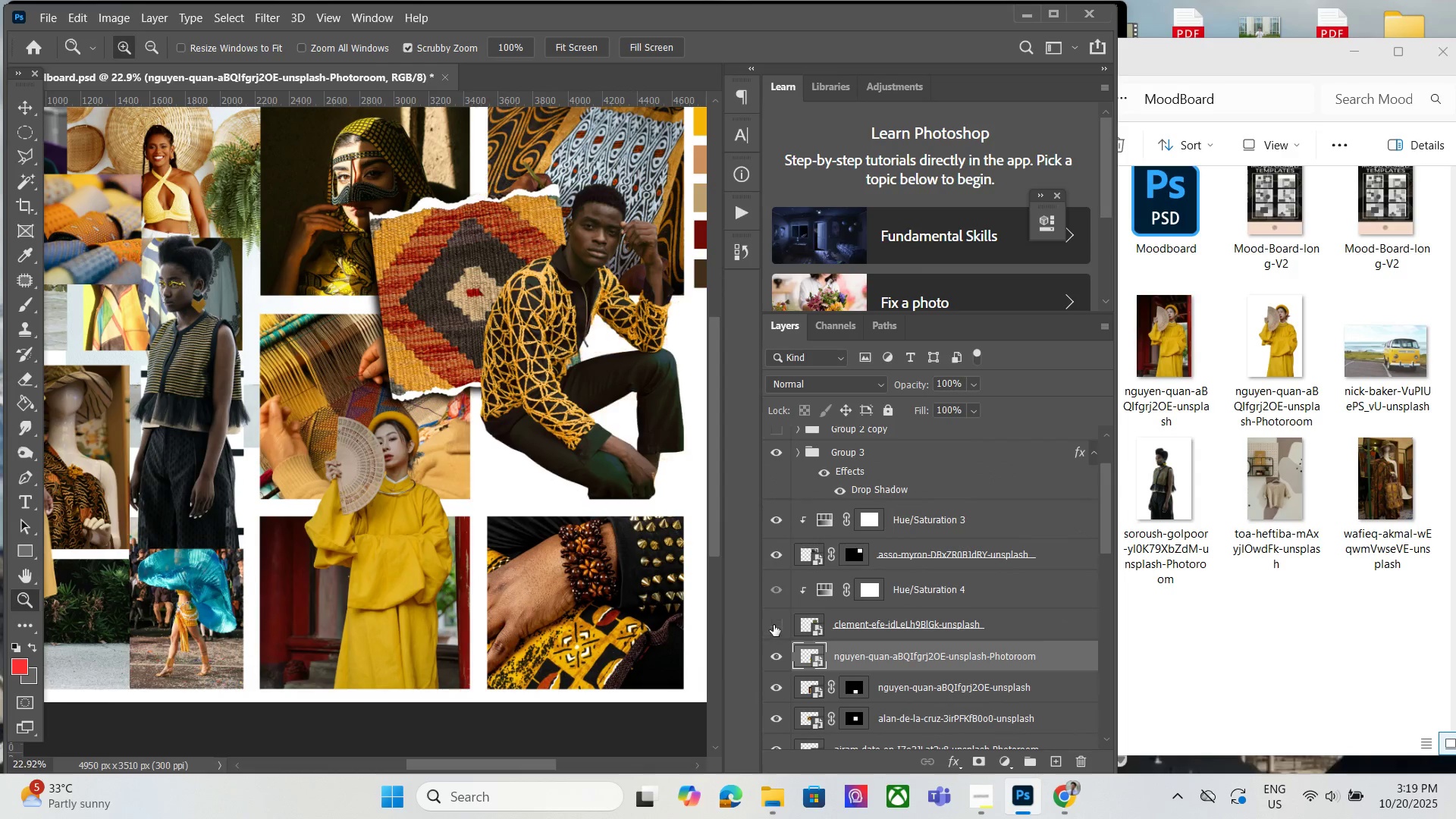 
double_click([774, 624])
 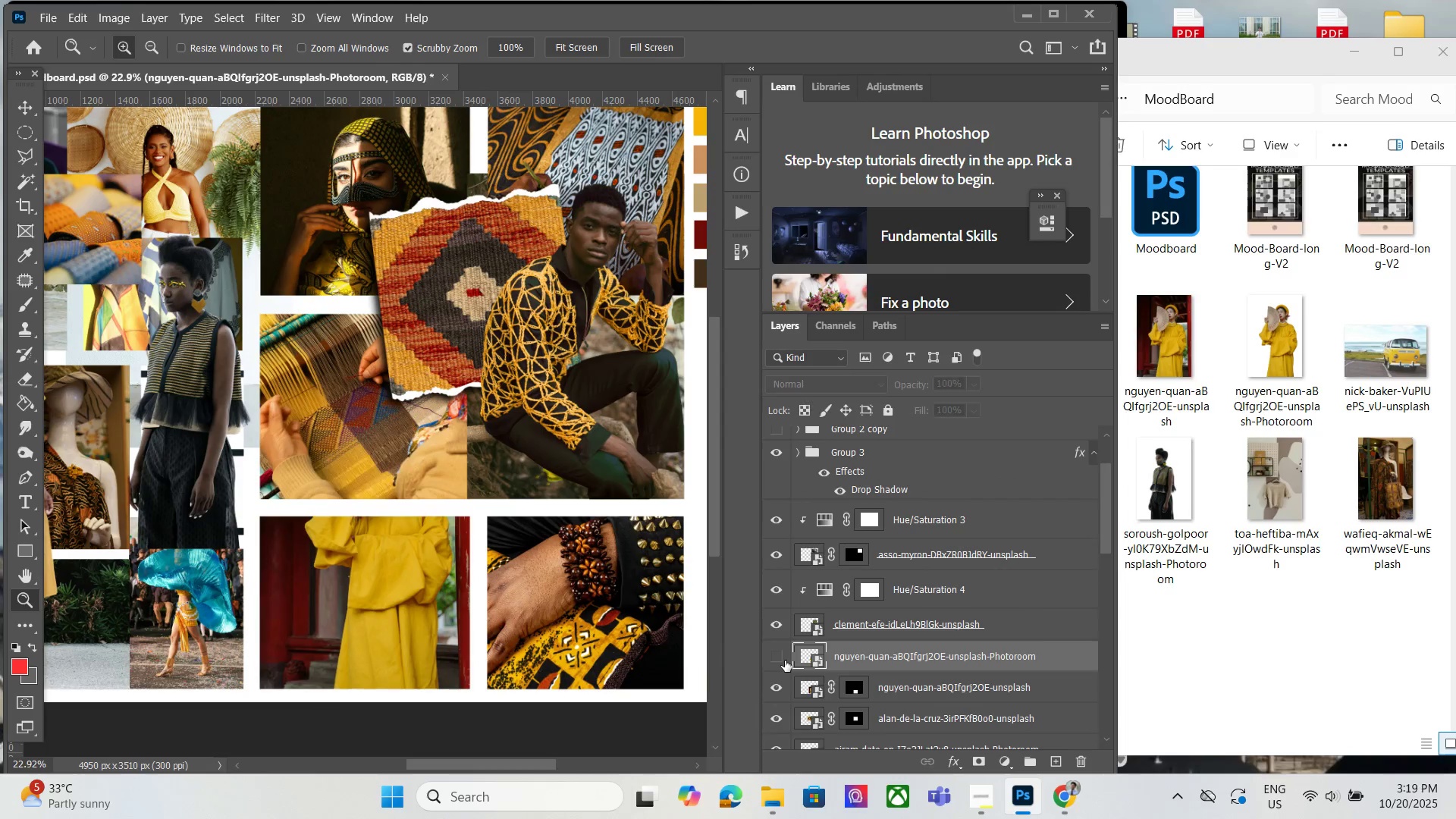 
double_click([783, 661])
 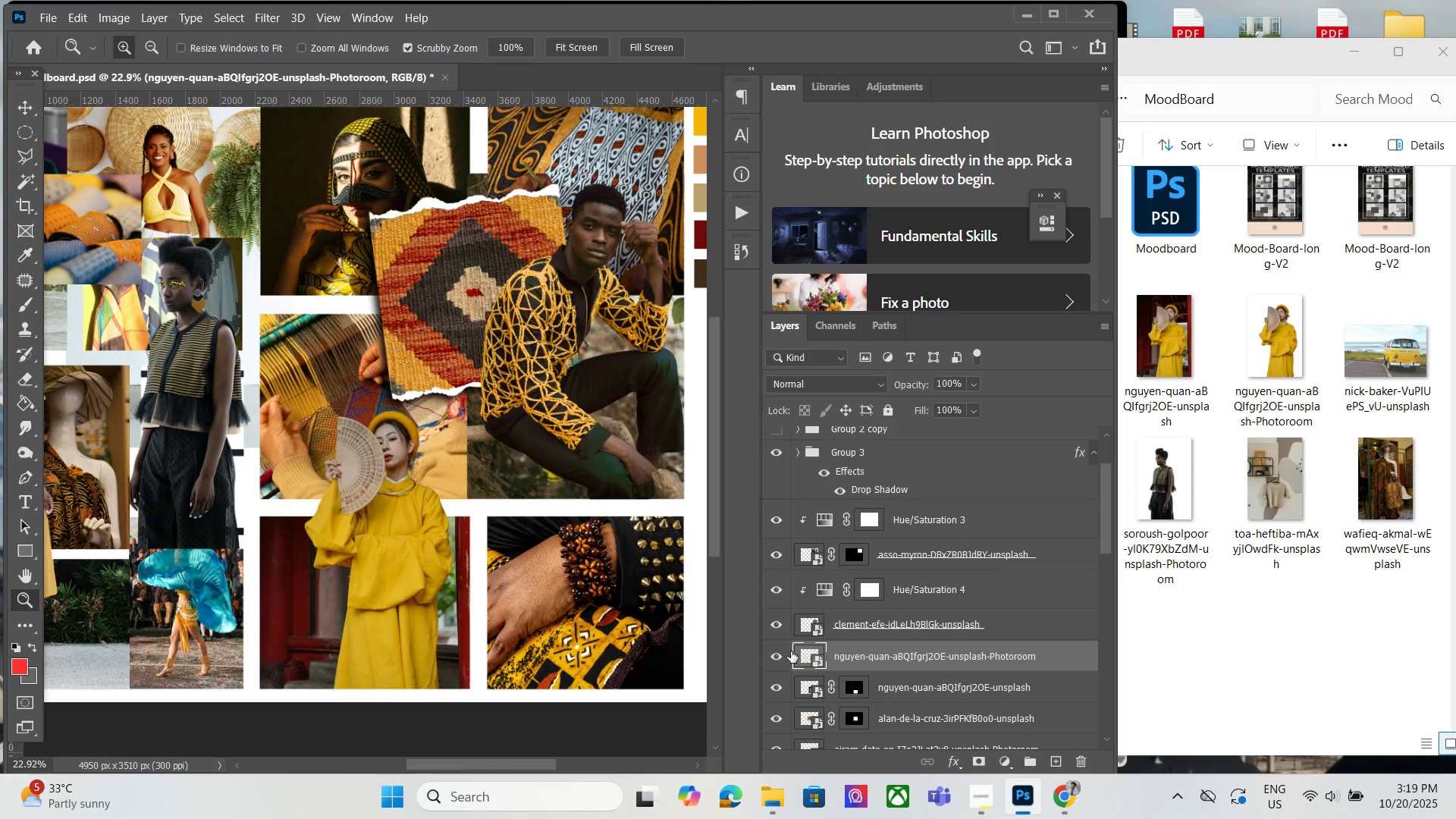 
double_click([779, 651])
 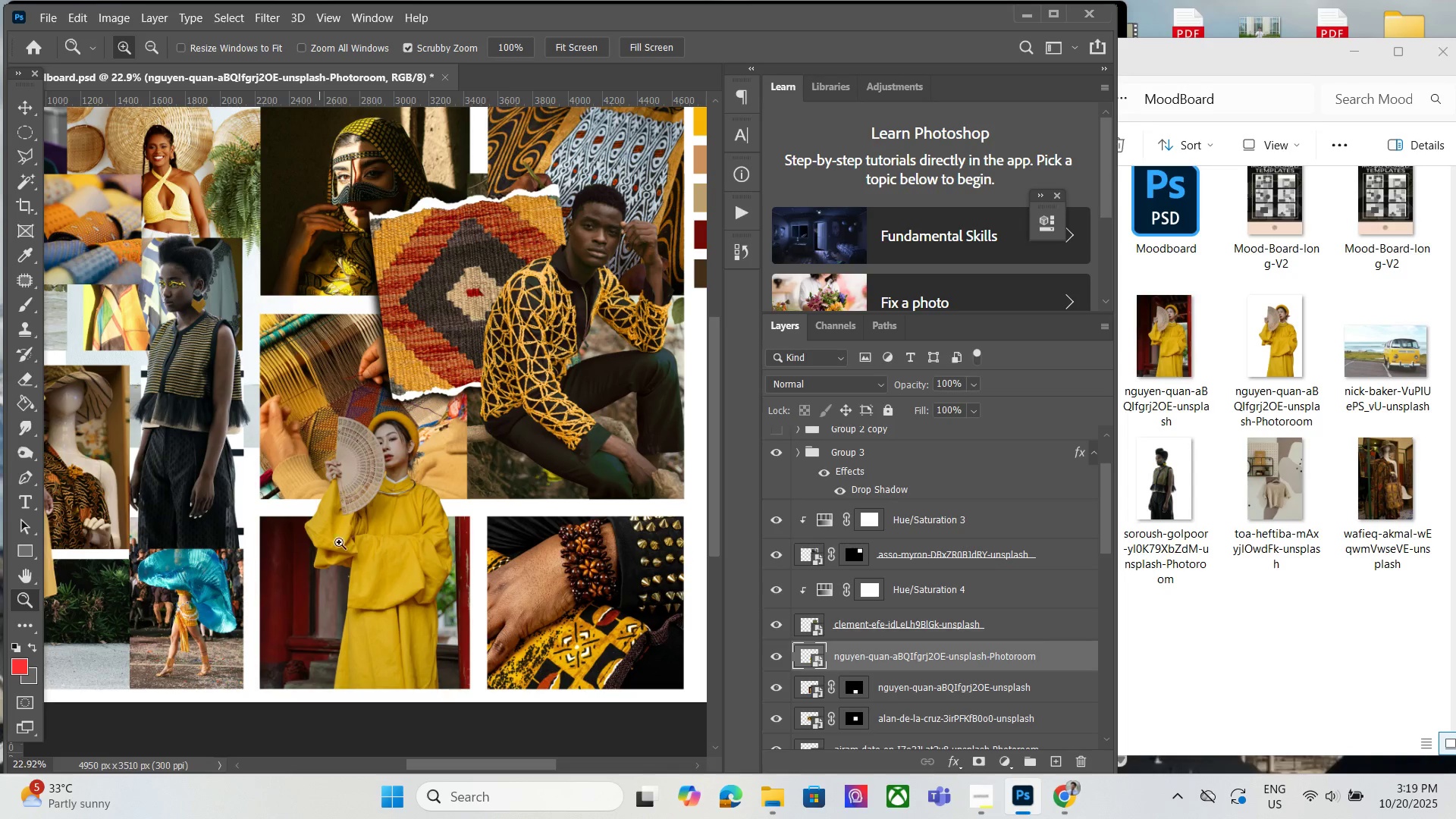 
scroll: coordinate [870, 638], scroll_direction: down, amount: 1.0
 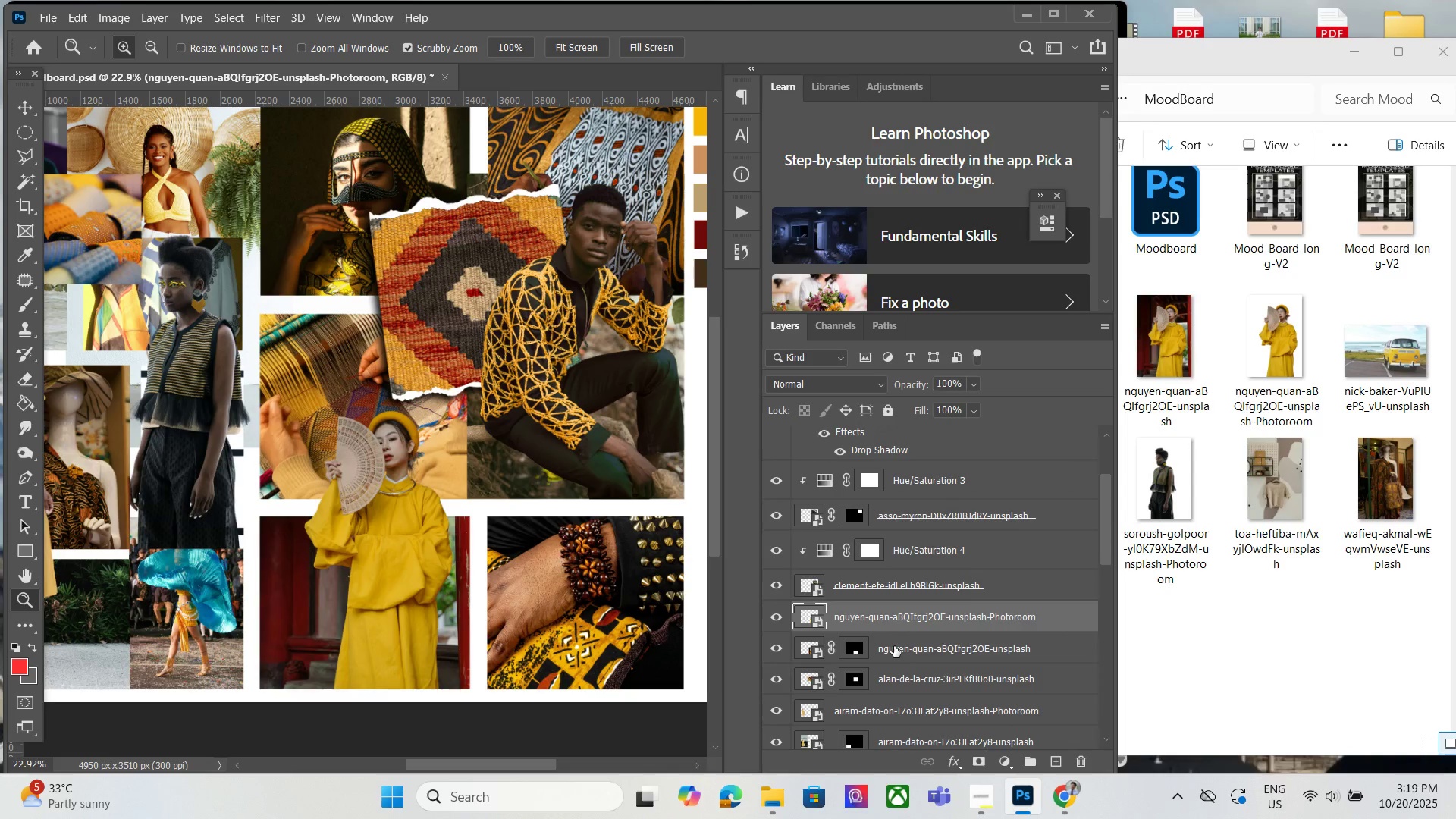 
left_click([894, 646])
 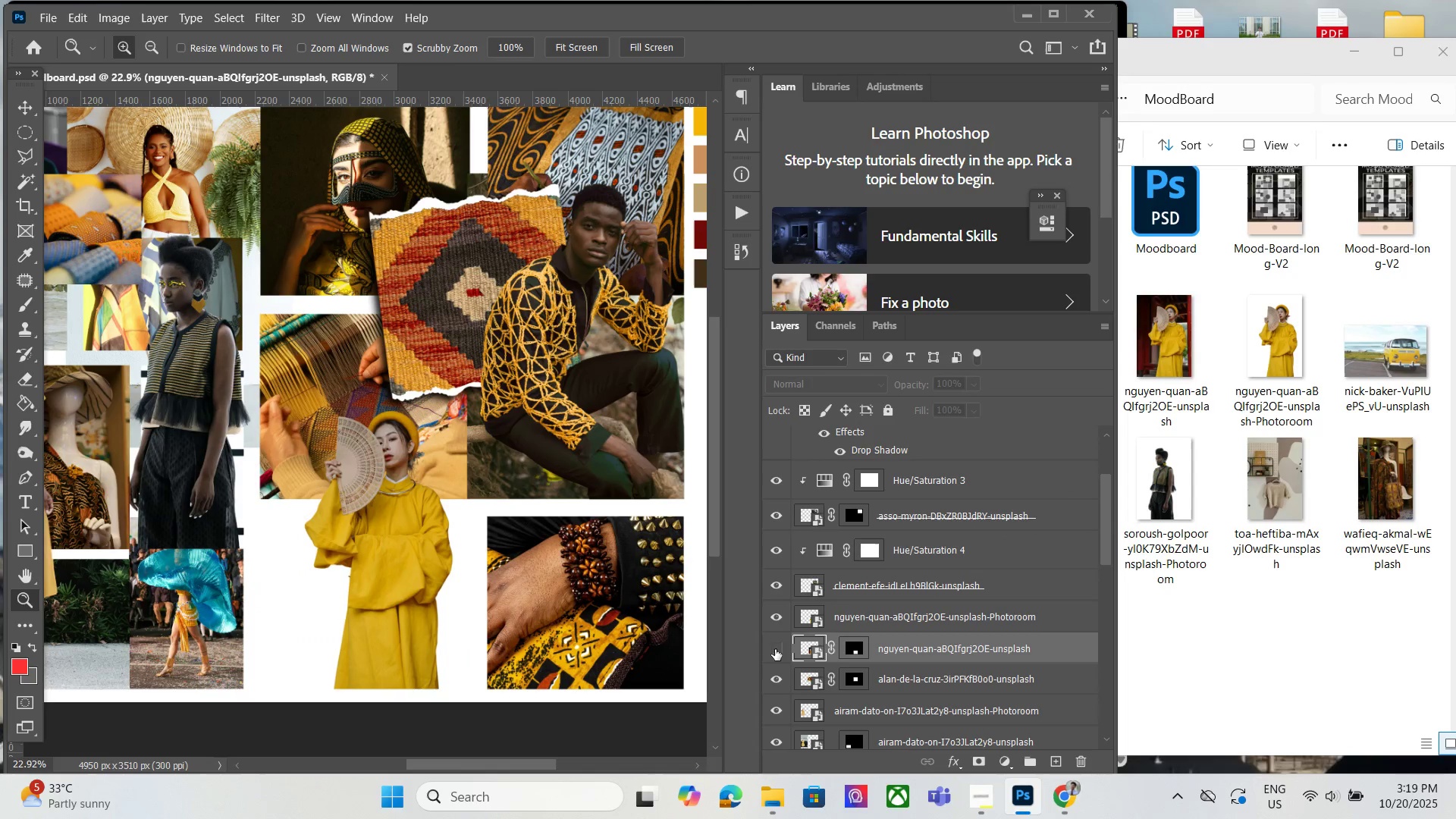 
double_click([775, 649])
 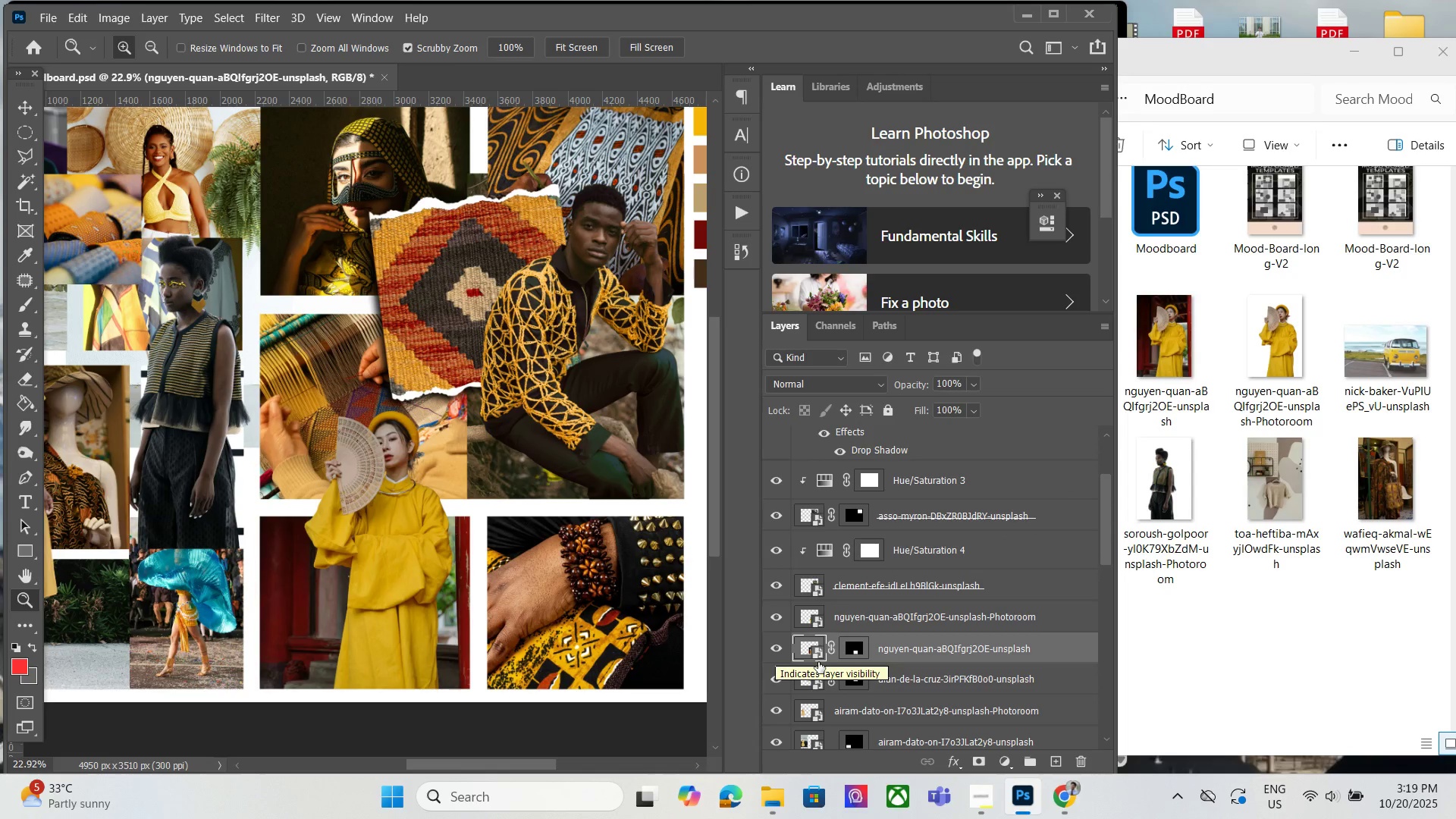 
double_click([777, 648])
 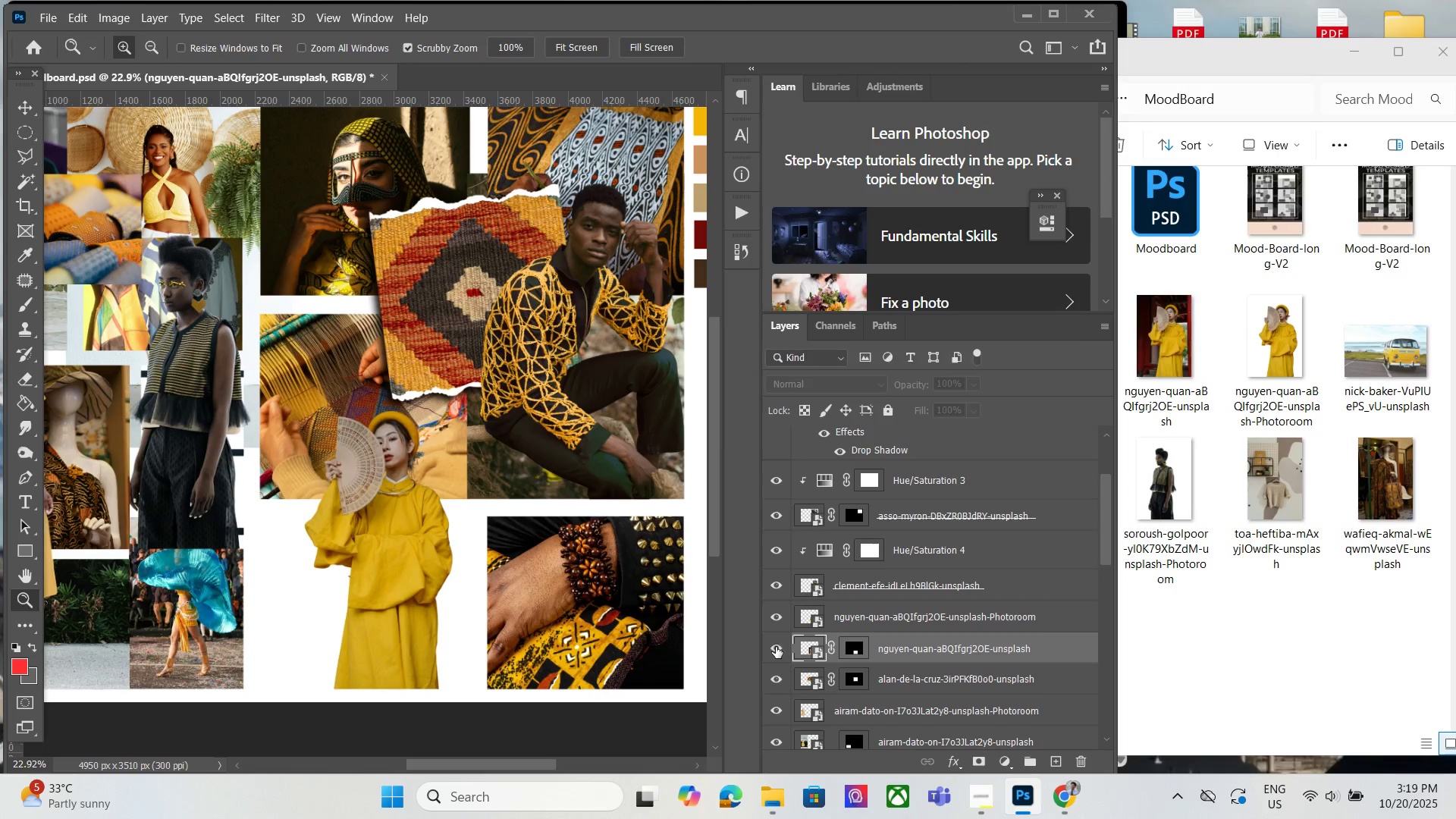 
triple_click([776, 647])
 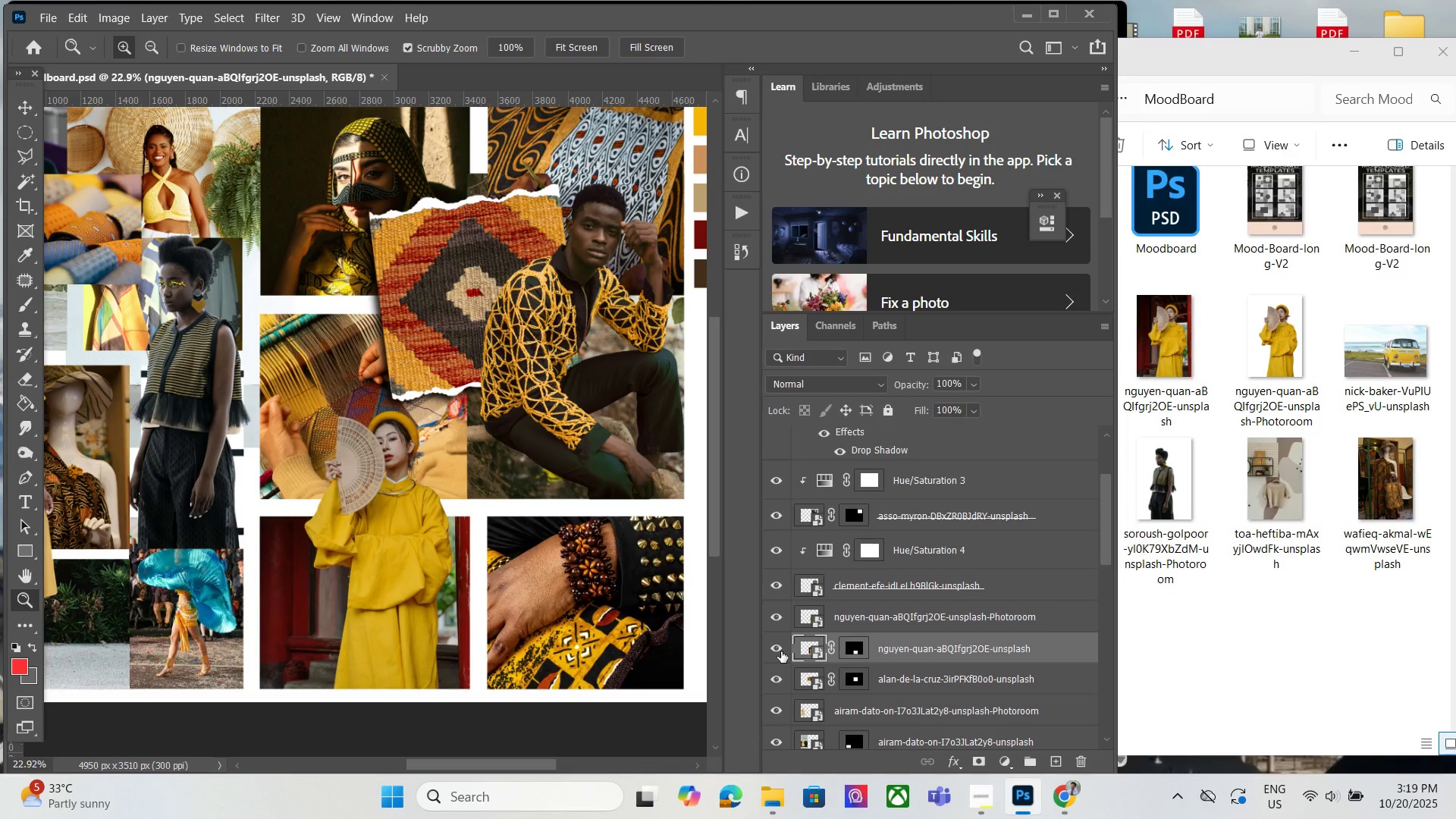 
wait(5.43)
 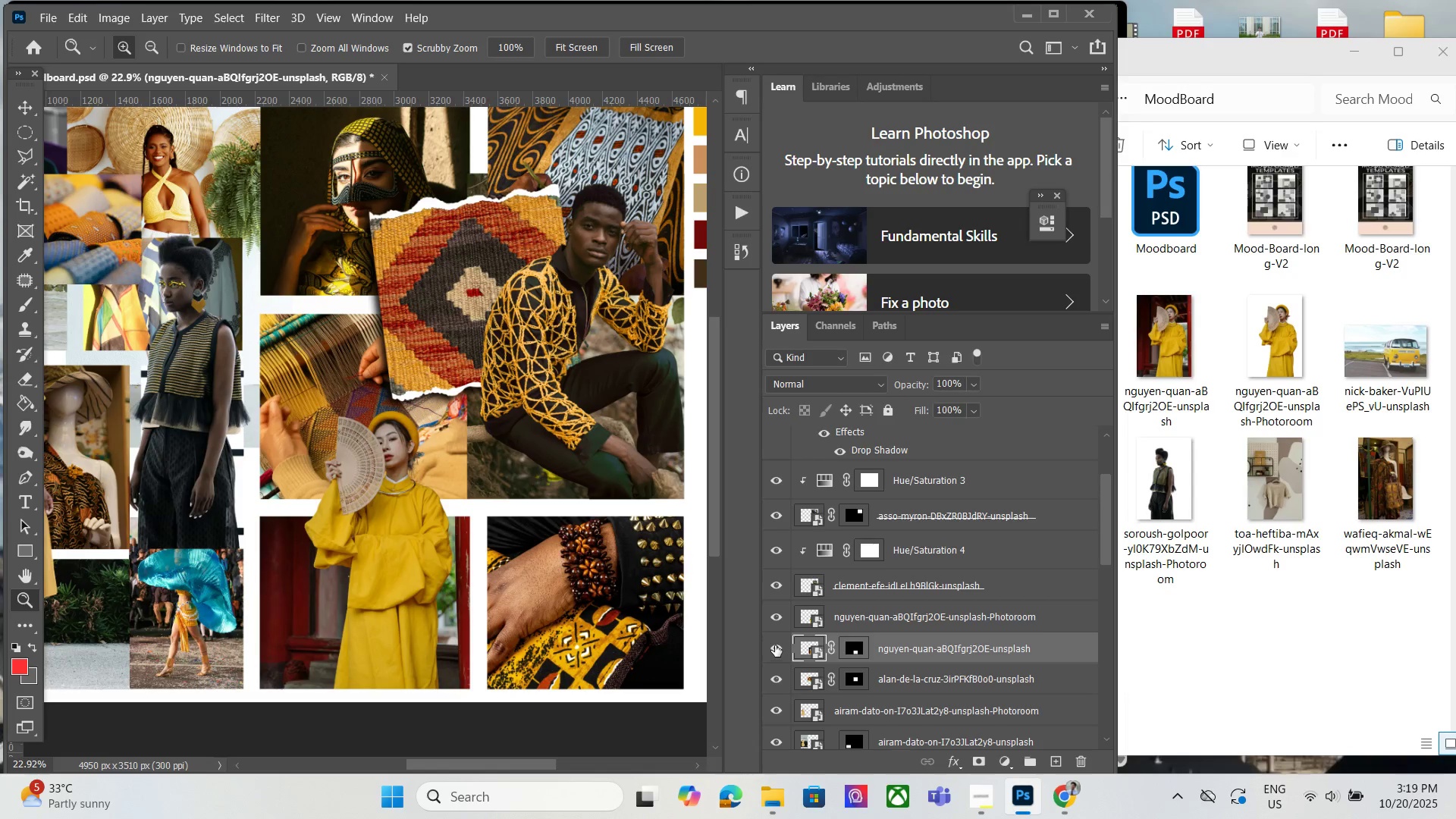 
double_click([781, 651])
 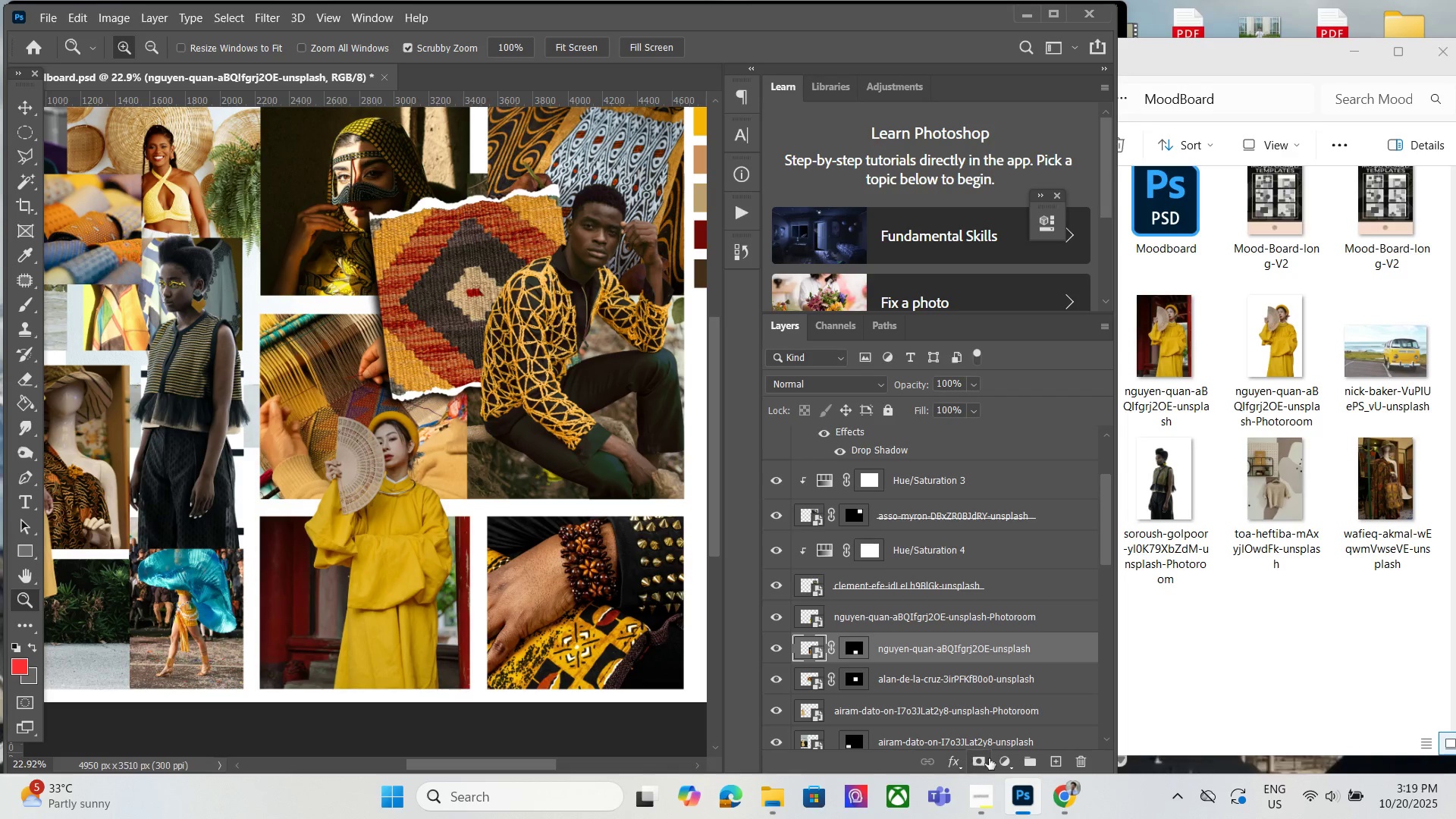 
left_click([1009, 753])
 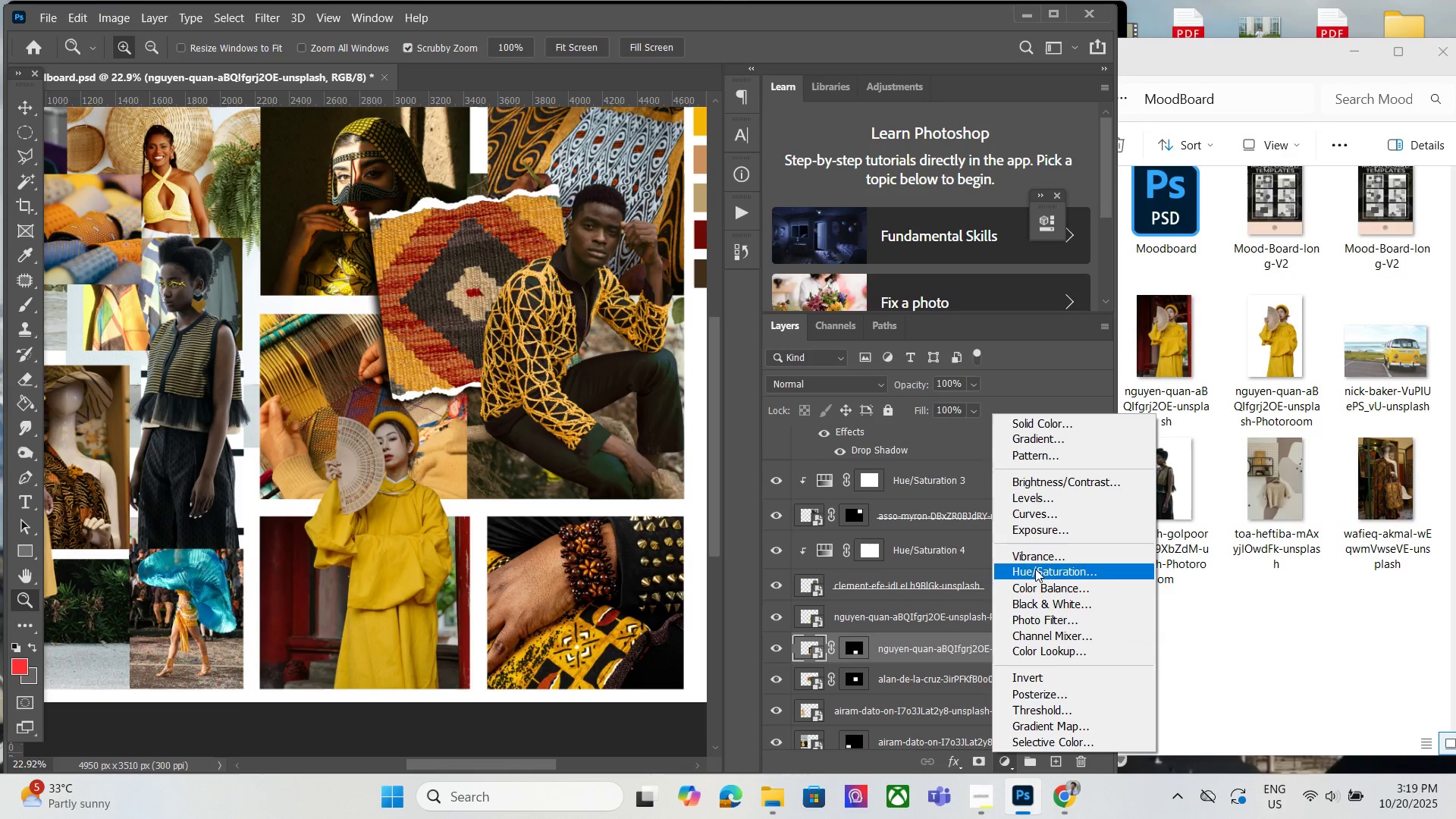 
left_click([1035, 568])
 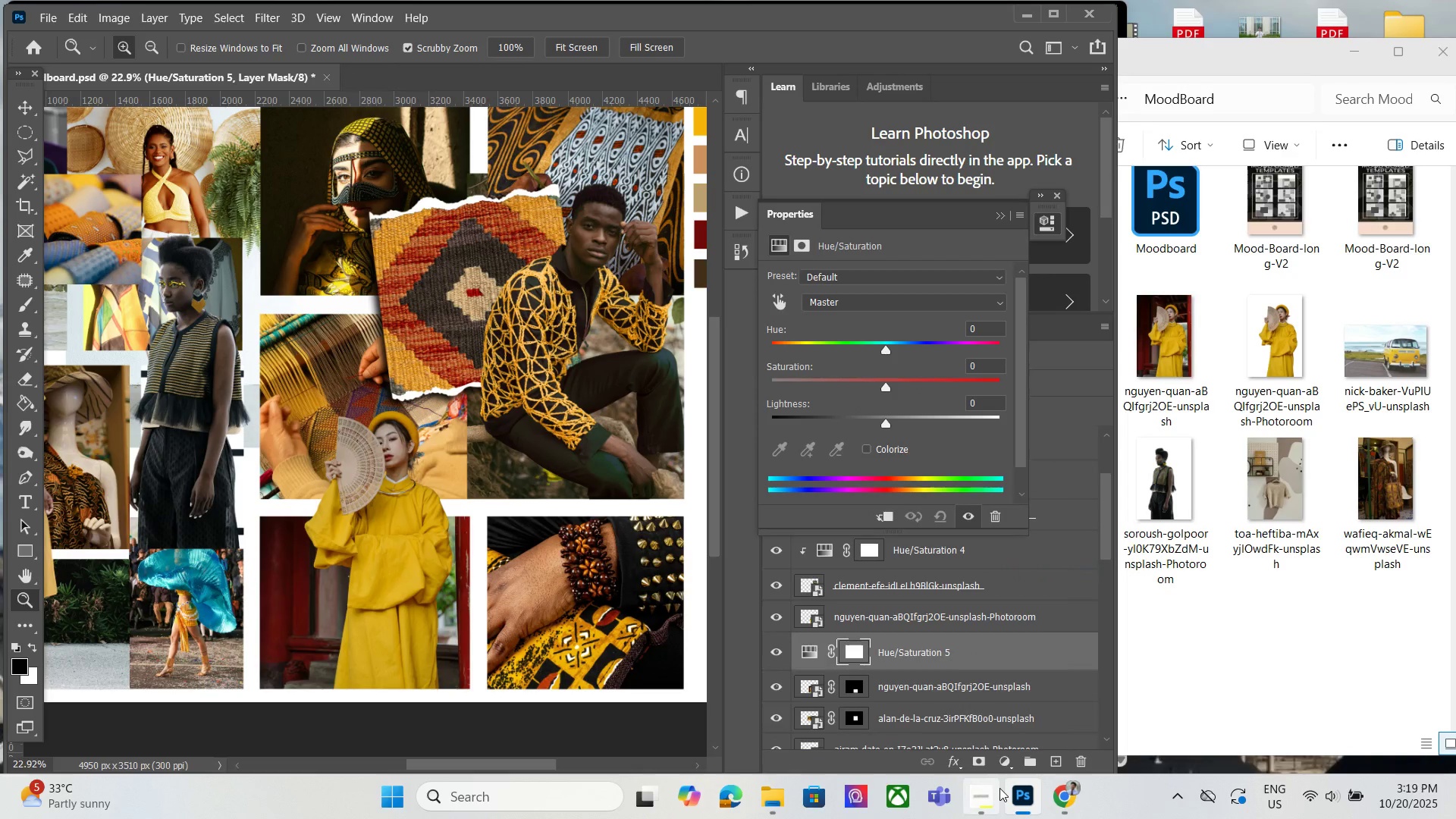 
left_click([999, 788])